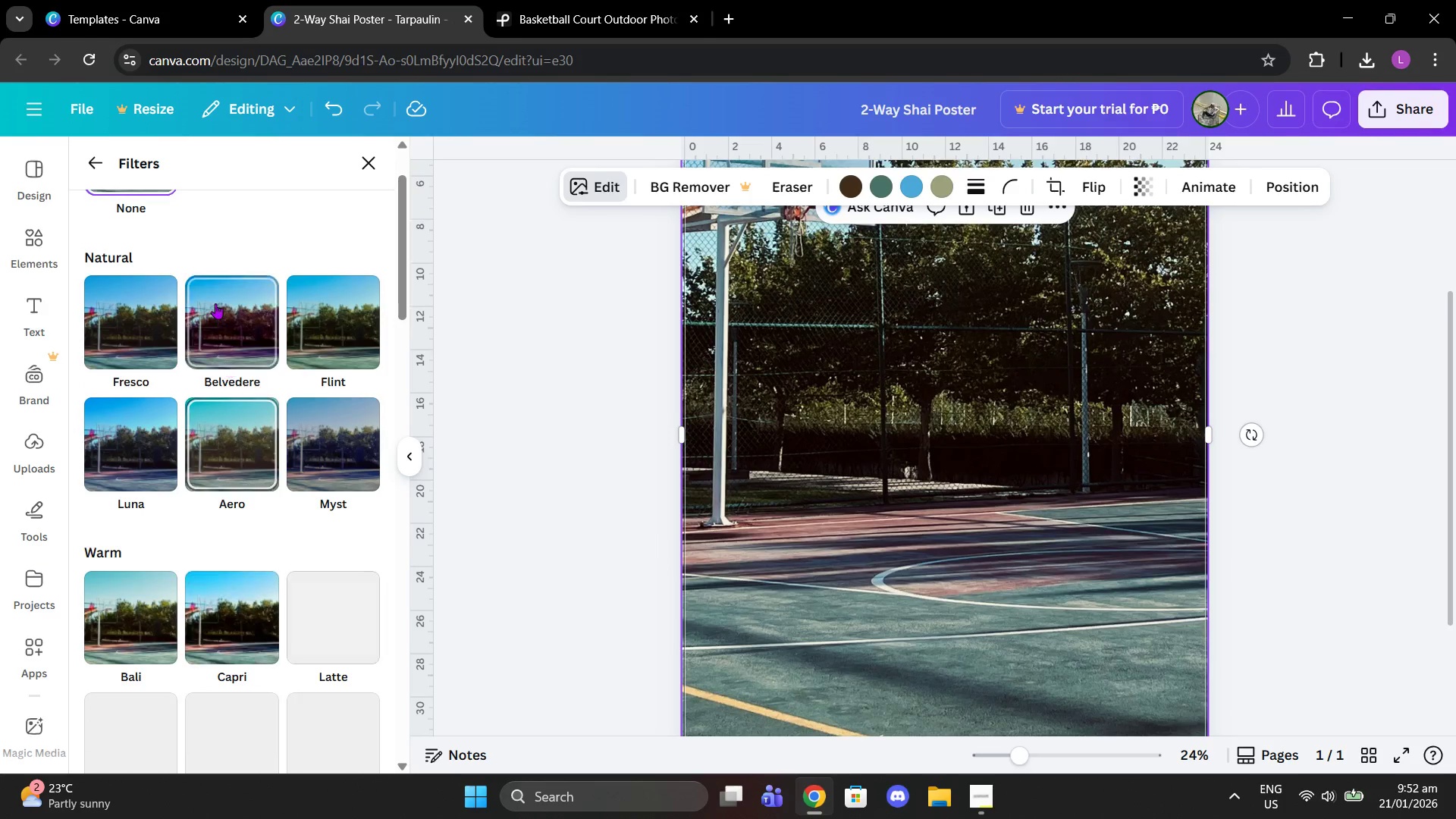 
scroll: coordinate [764, 470], scroll_direction: up, amount: 3.0
 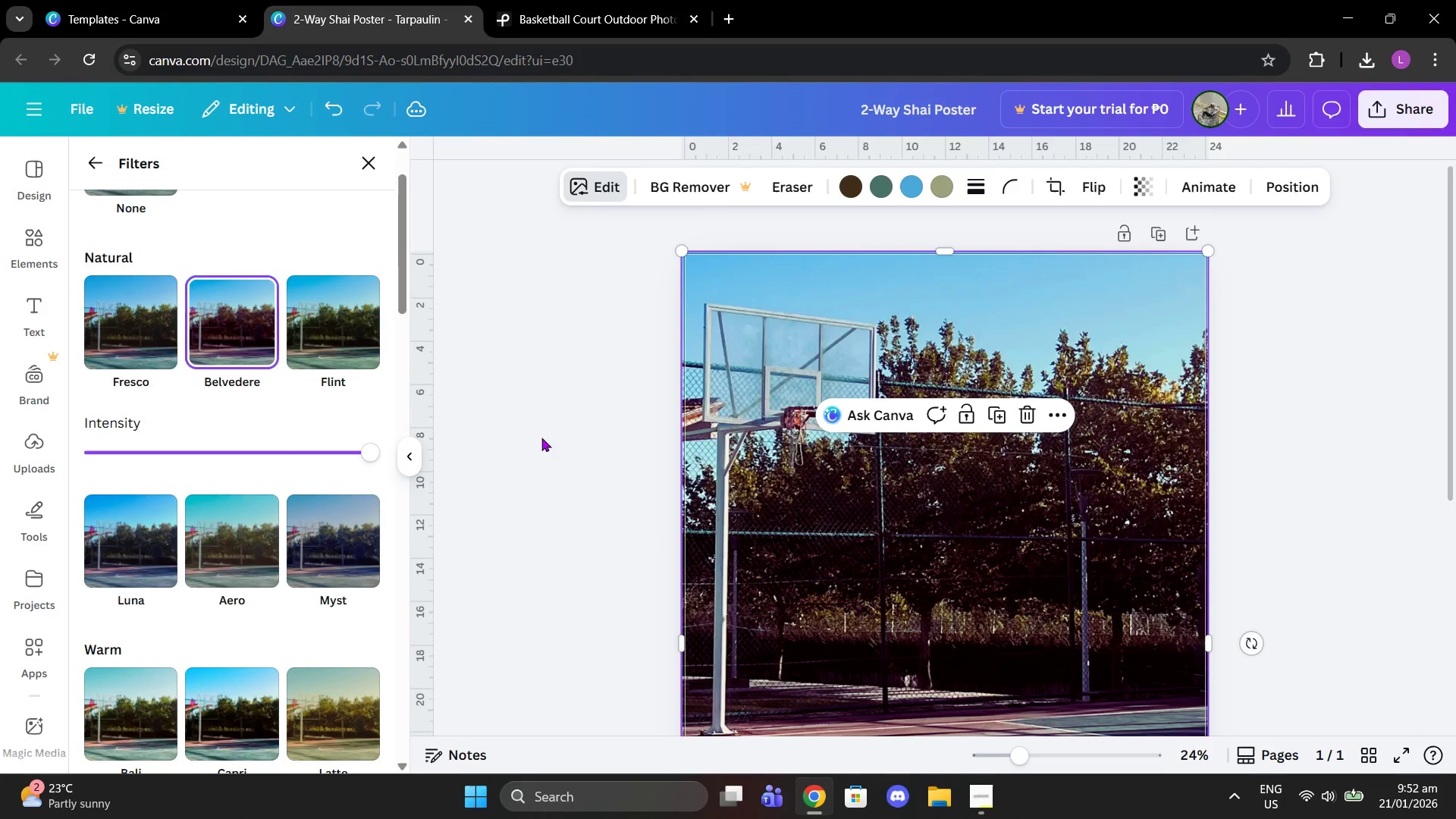 
scroll: coordinate [295, 585], scroll_direction: down, amount: 8.0
 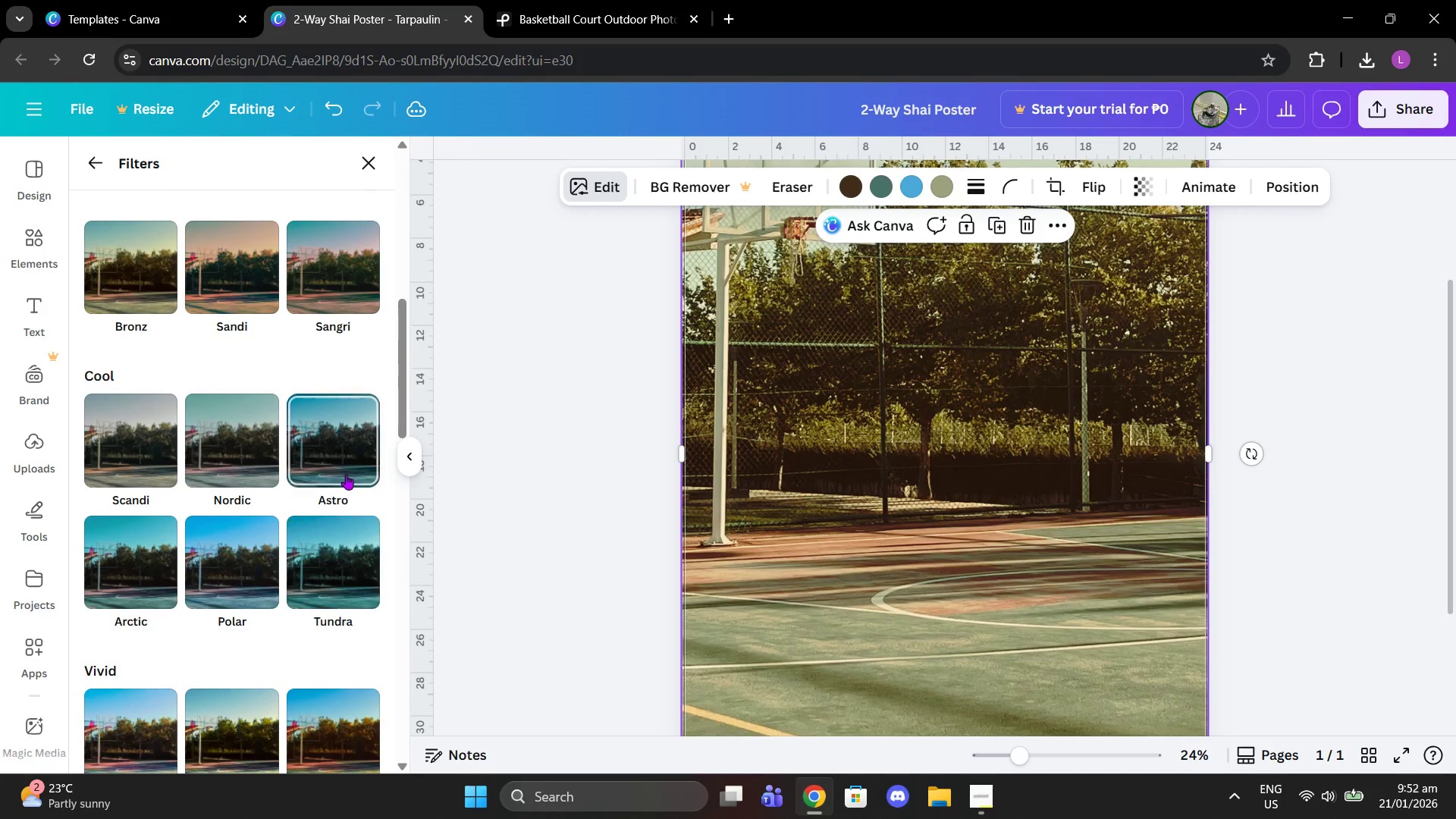 
left_click([350, 469])
 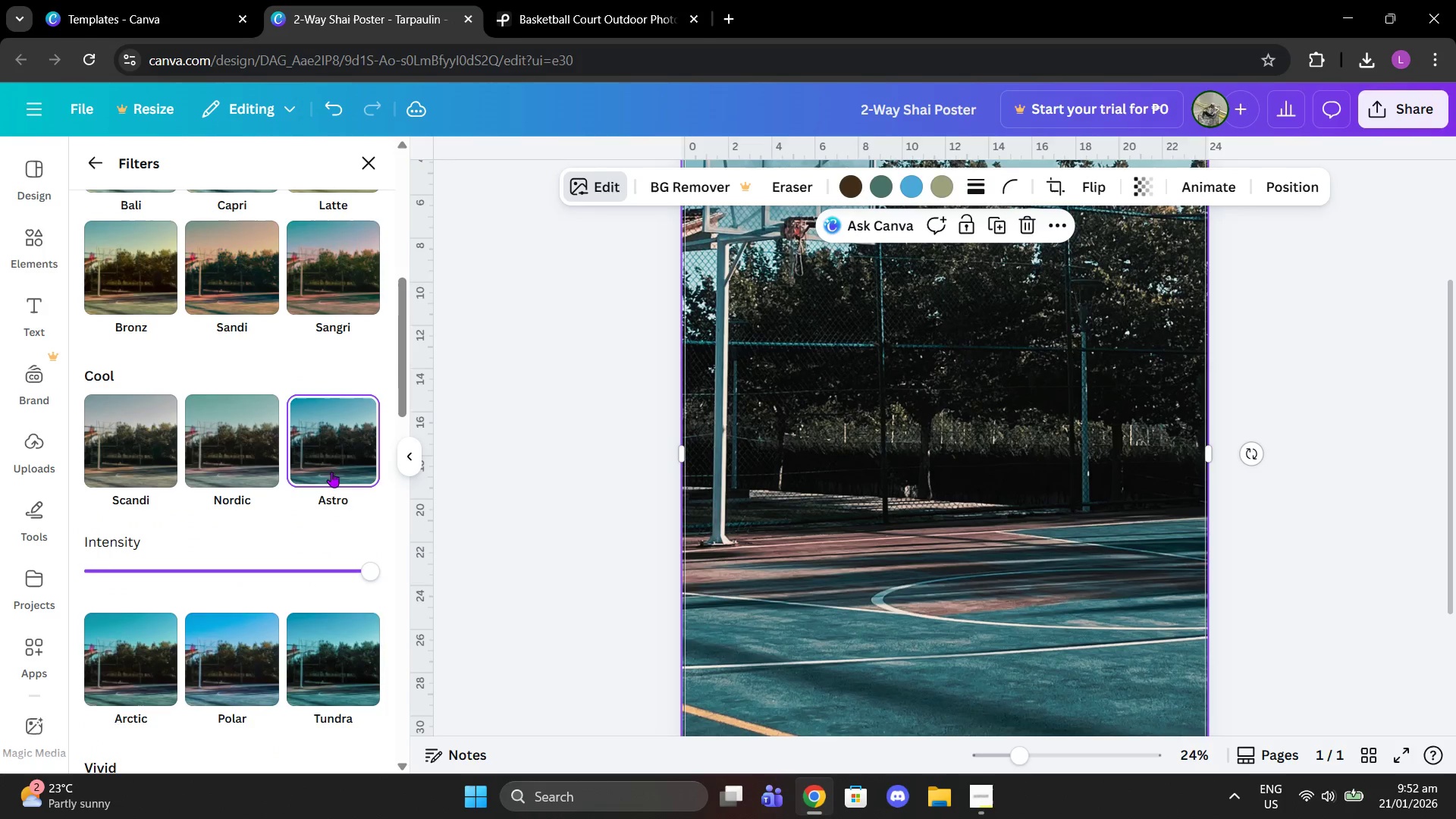 
scroll: coordinate [293, 506], scroll_direction: down, amount: 4.0
 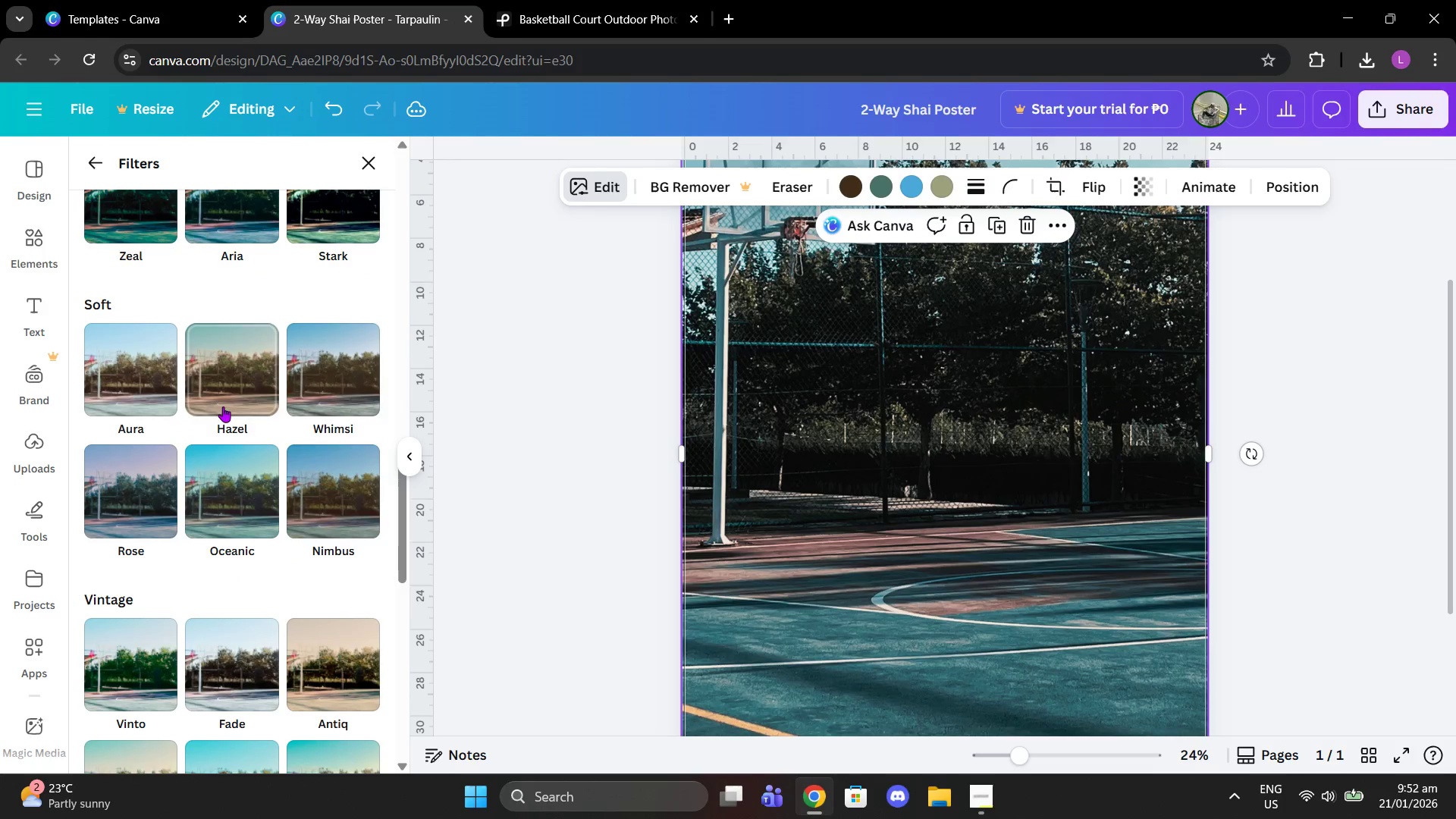 
scroll: coordinate [212, 416], scroll_direction: up, amount: 2.0
 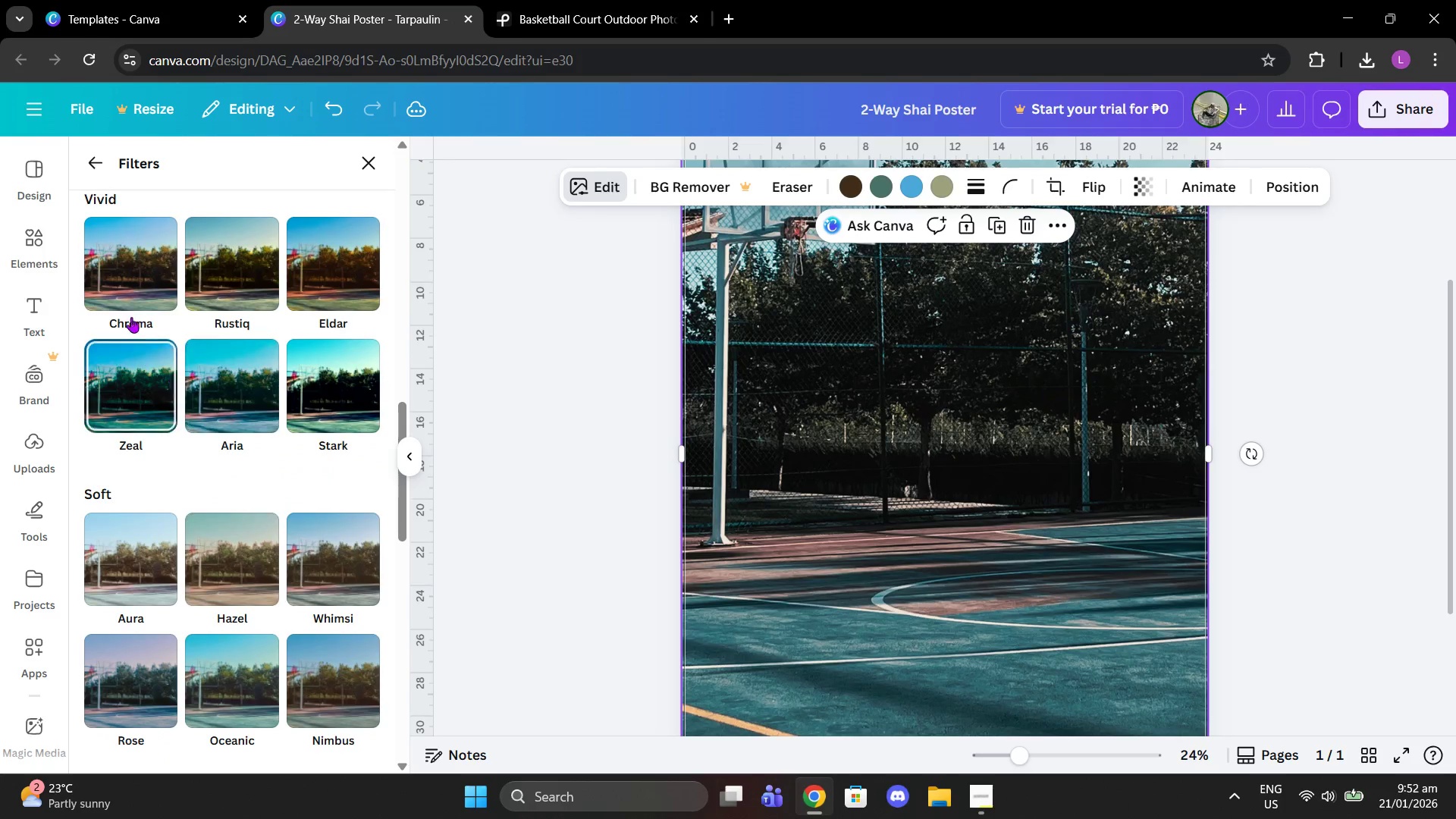 
left_click([127, 305])
 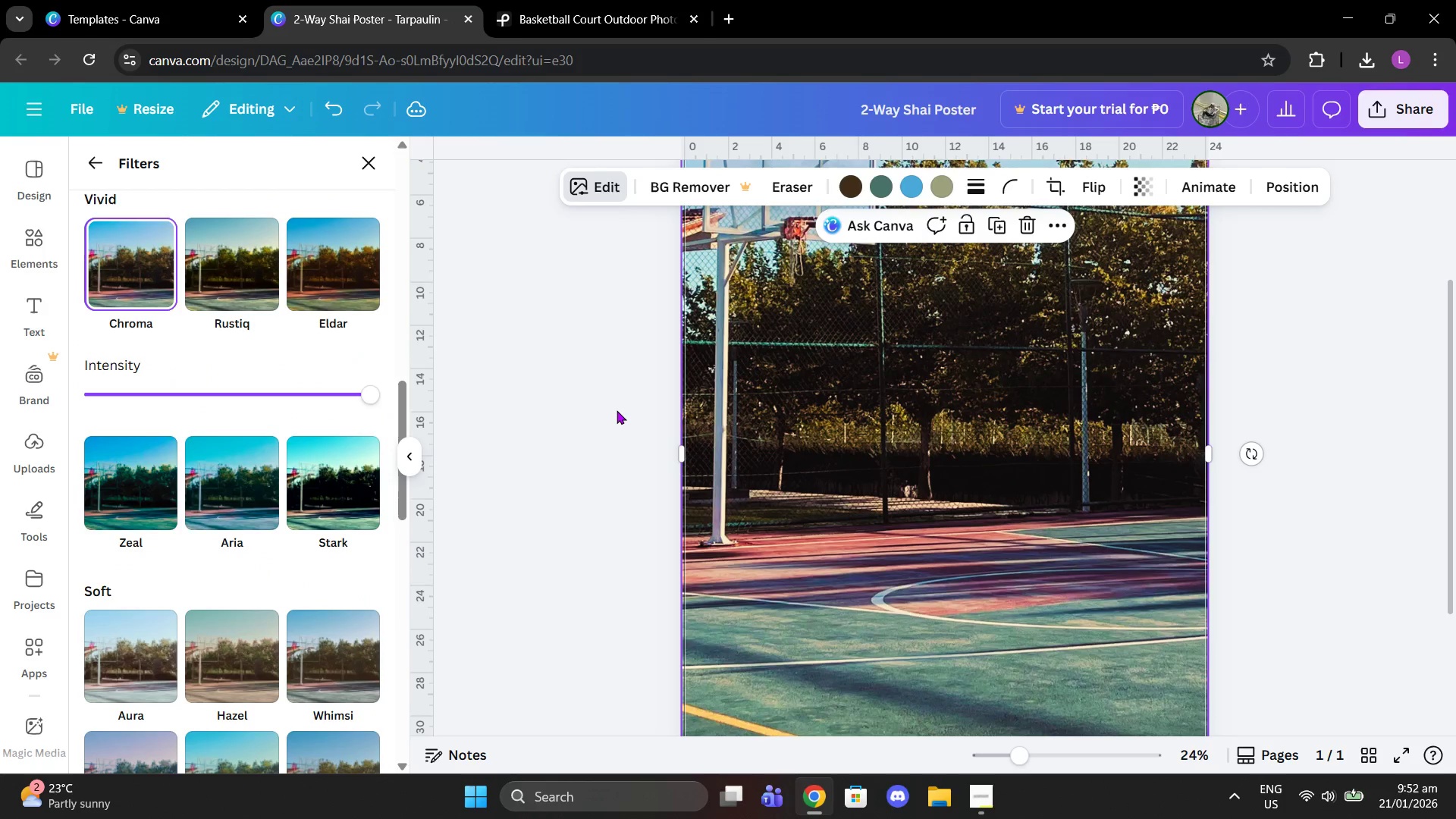 
scroll: coordinate [300, 438], scroll_direction: down, amount: 4.0
 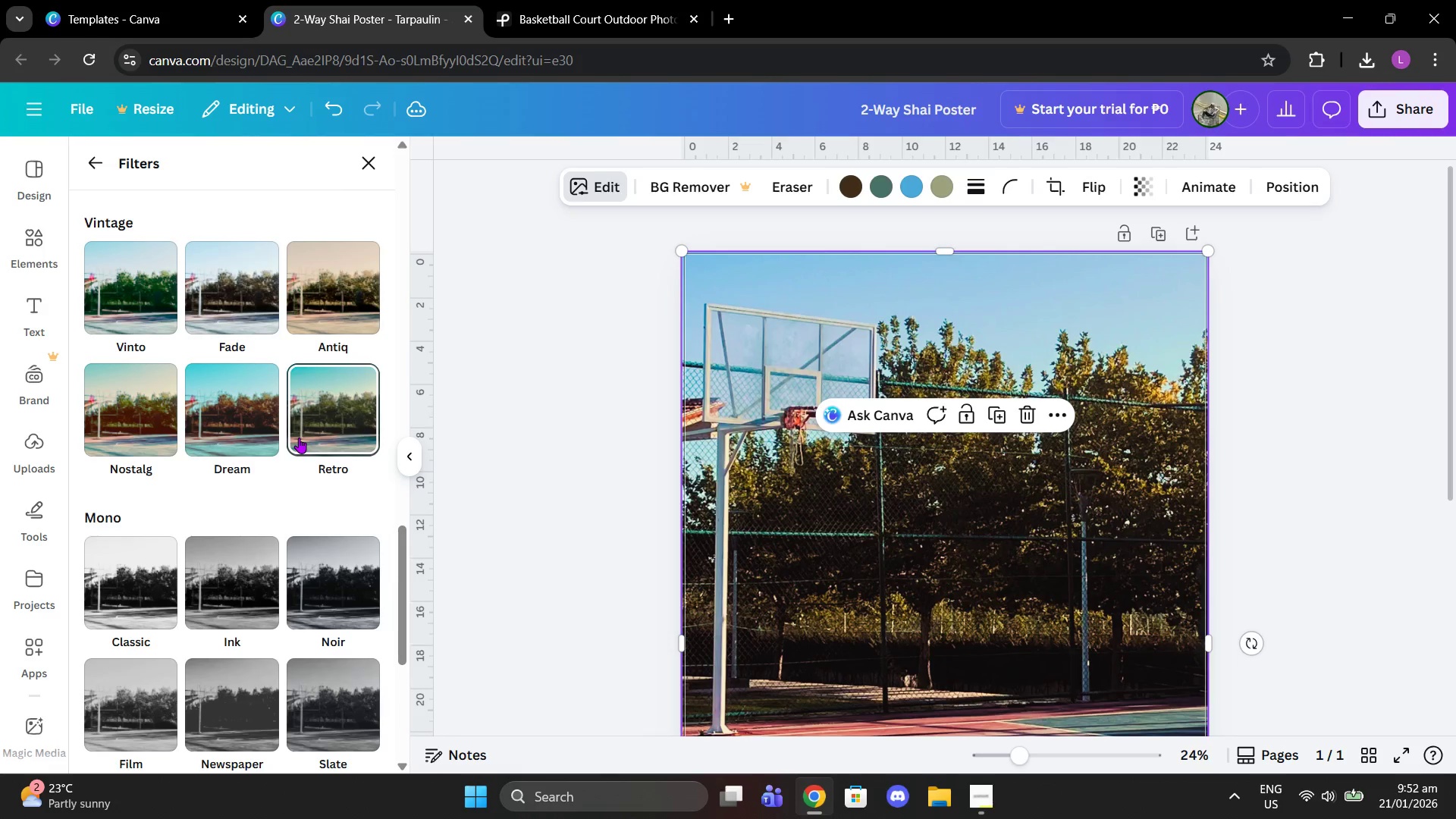 
scroll: coordinate [294, 438], scroll_direction: up, amount: 19.0
 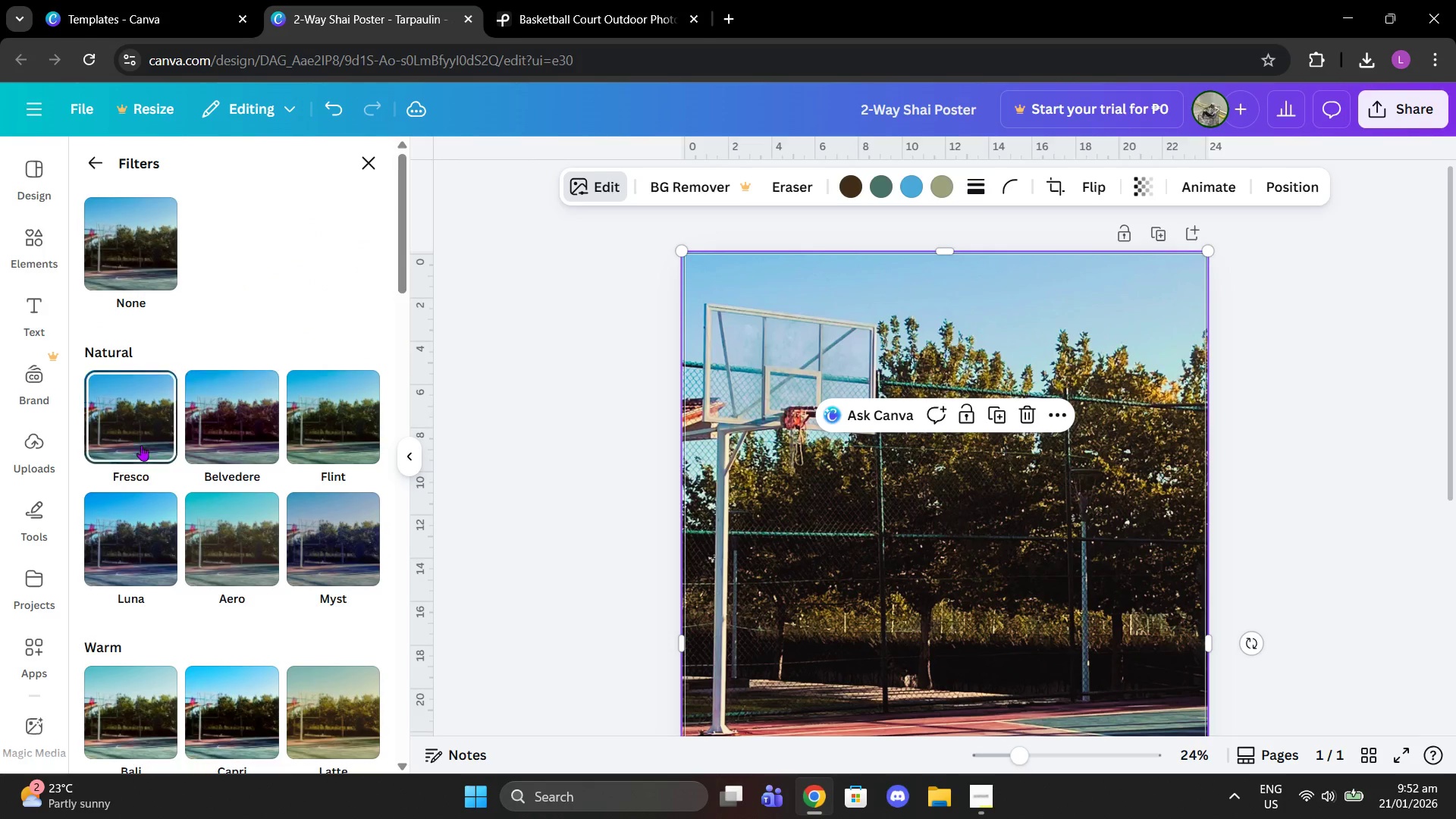 
left_click([110, 464])
 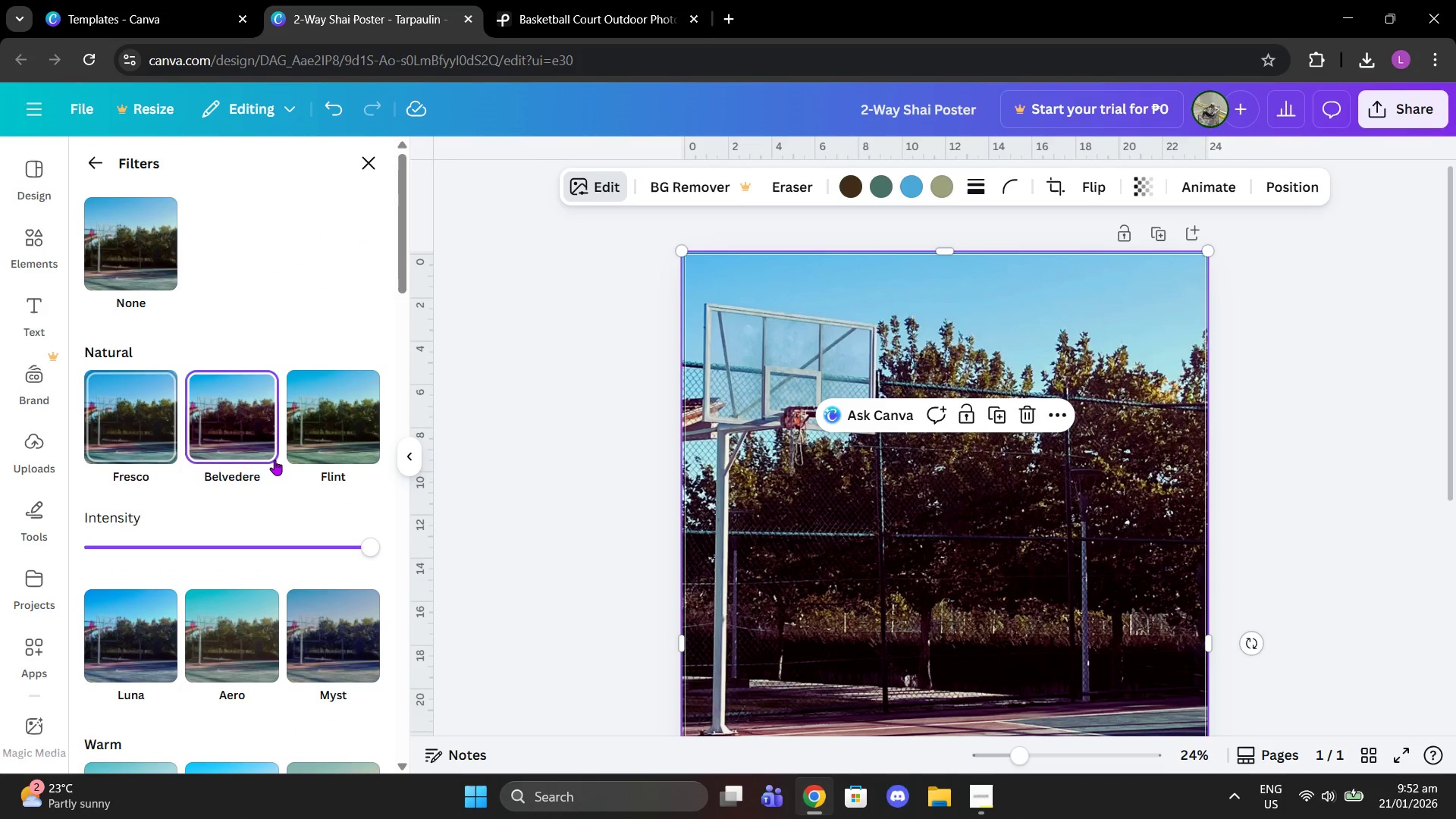 
double_click([311, 445])
 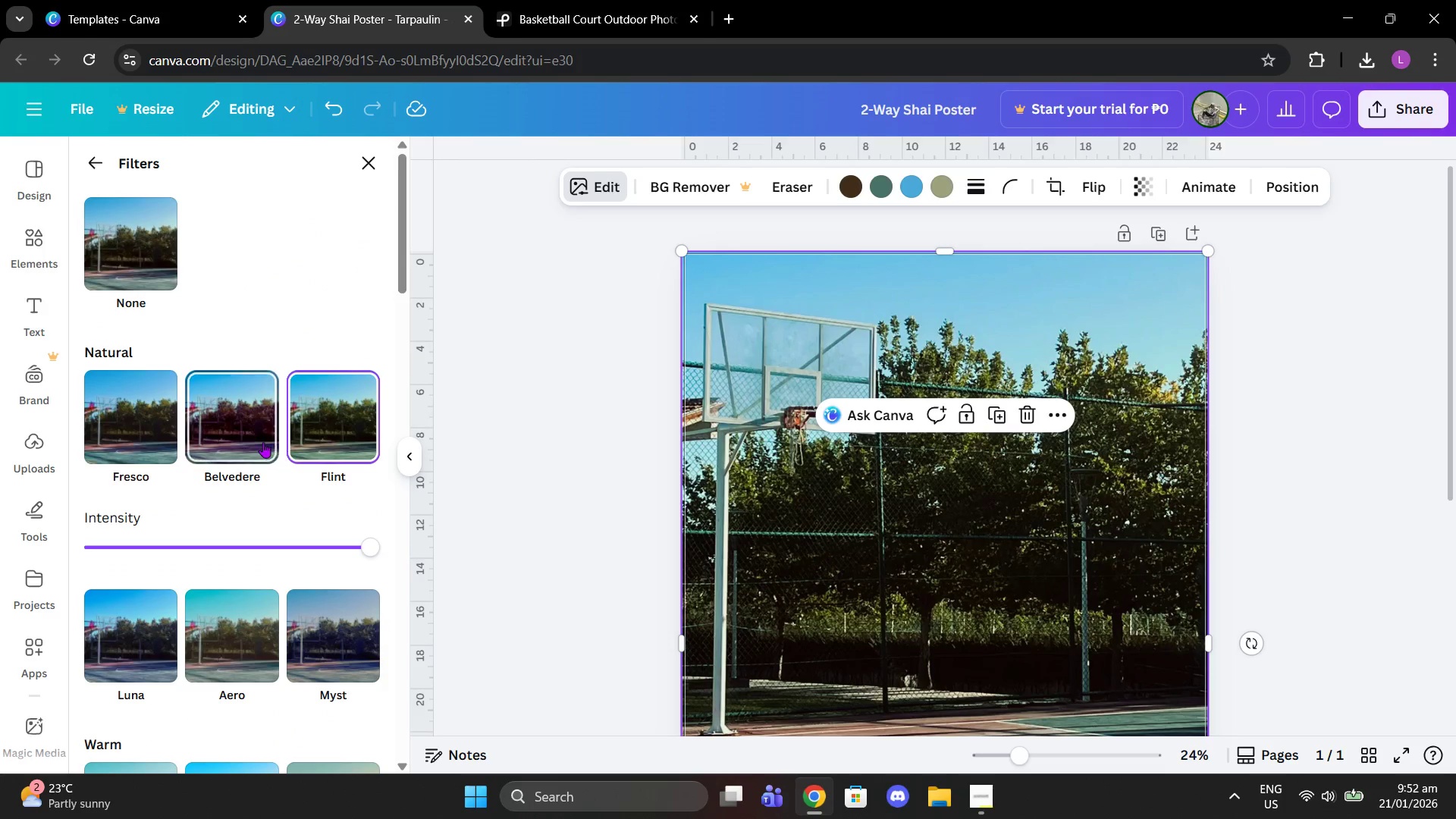 
scroll: coordinate [259, 451], scroll_direction: down, amount: 2.0
 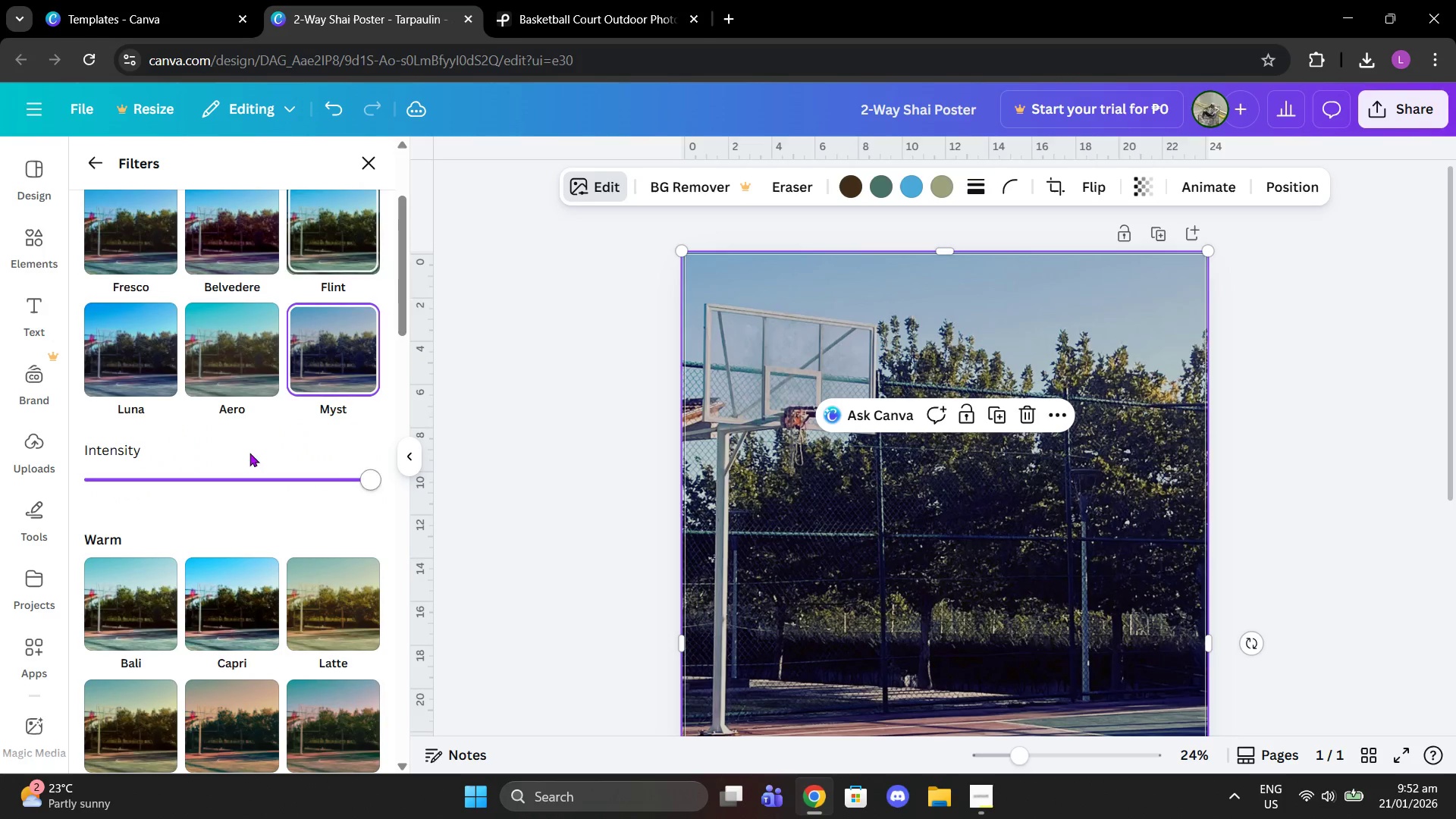 
double_click([212, 451])
 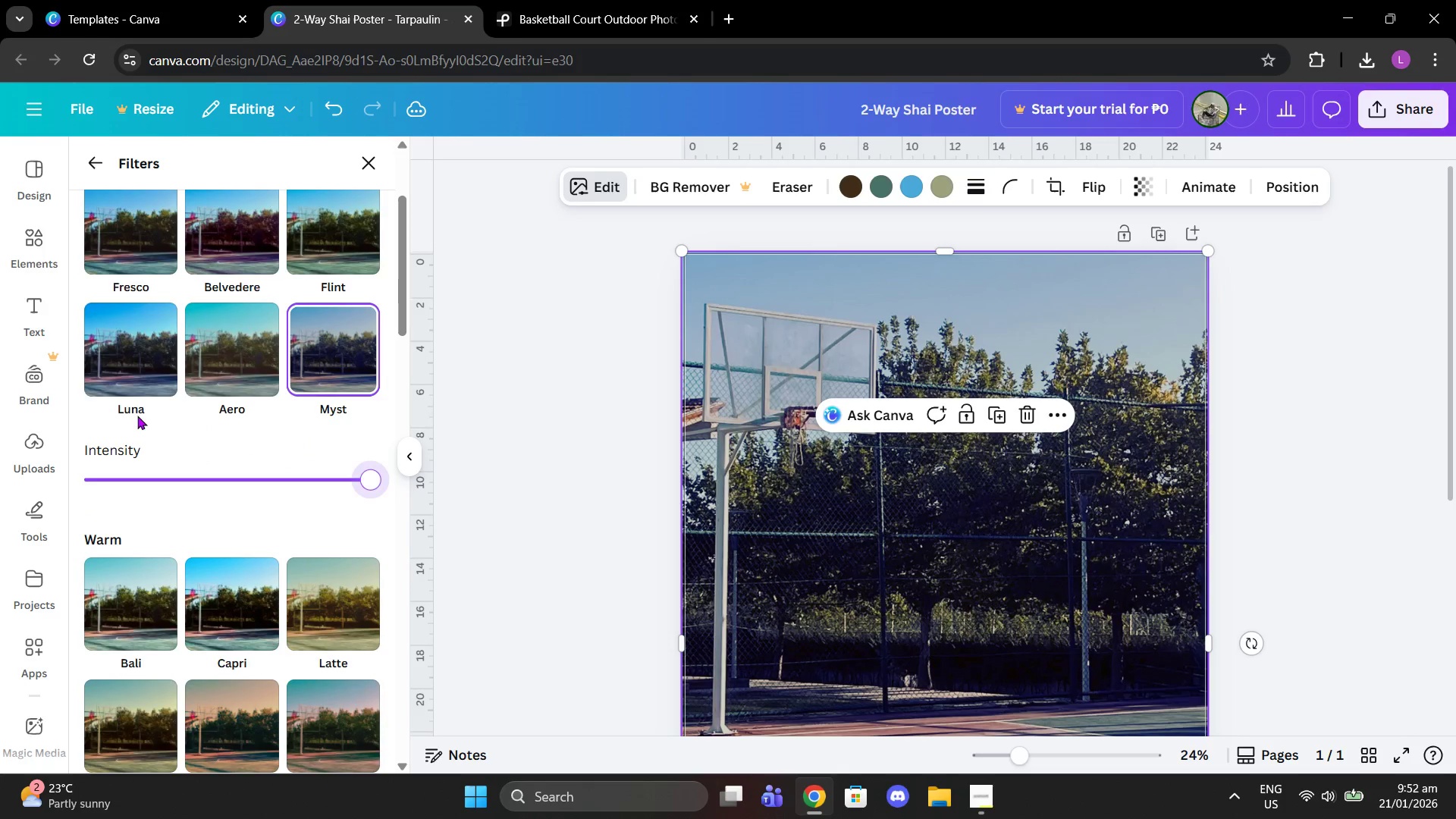 
left_click([133, 389])
 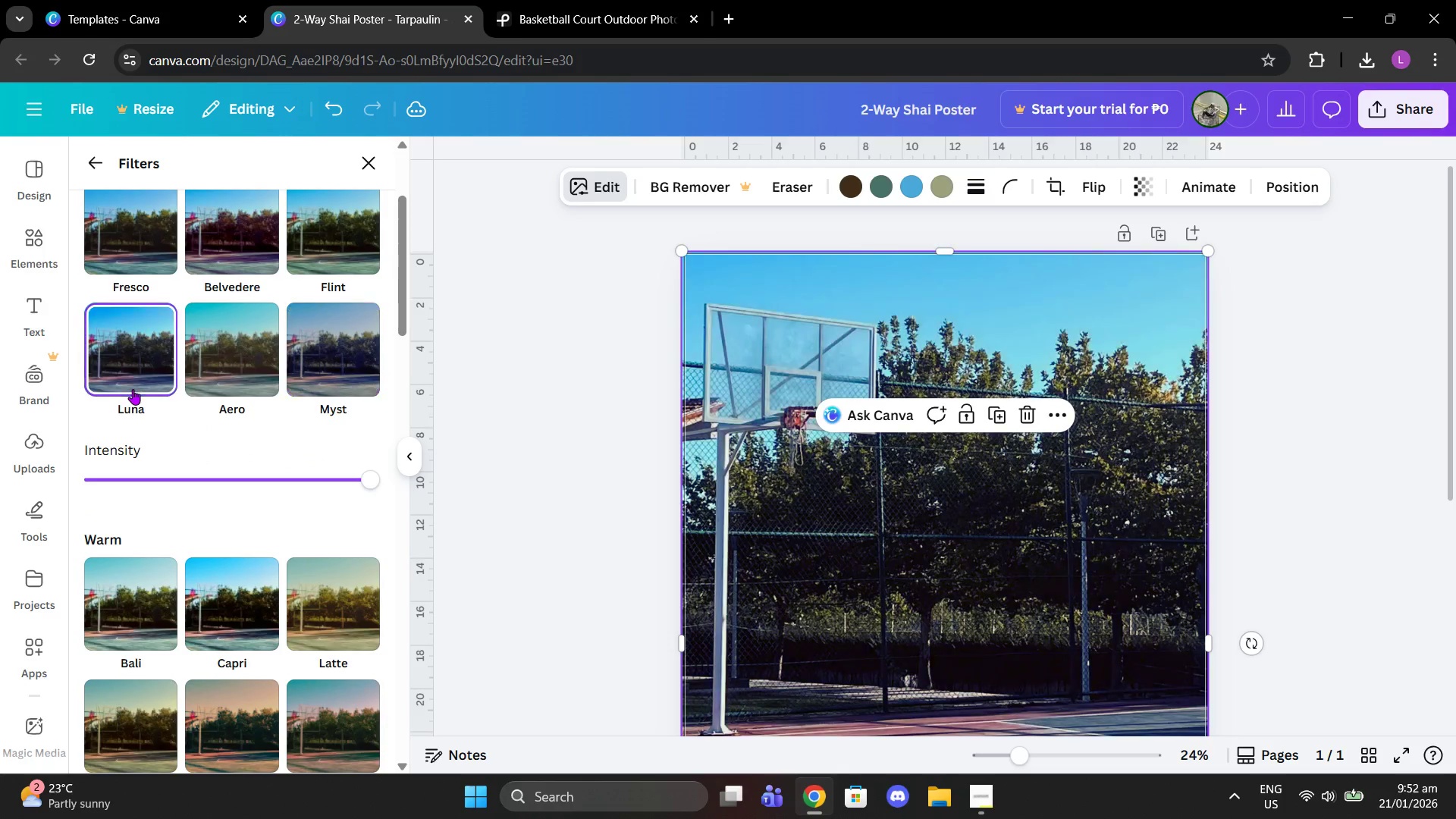 
scroll: coordinate [206, 389], scroll_direction: up, amount: 3.0
 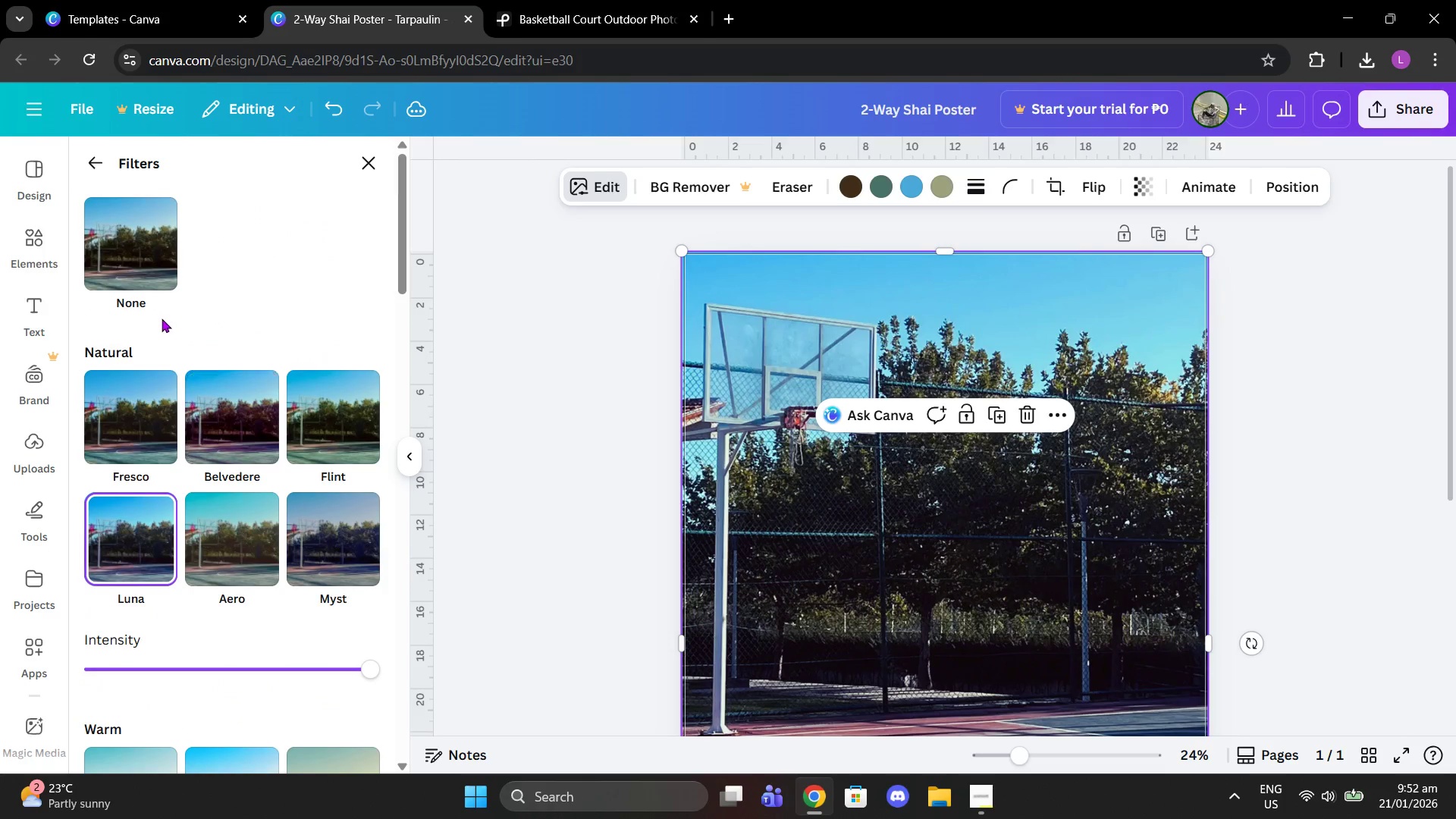 
left_click([155, 384])
 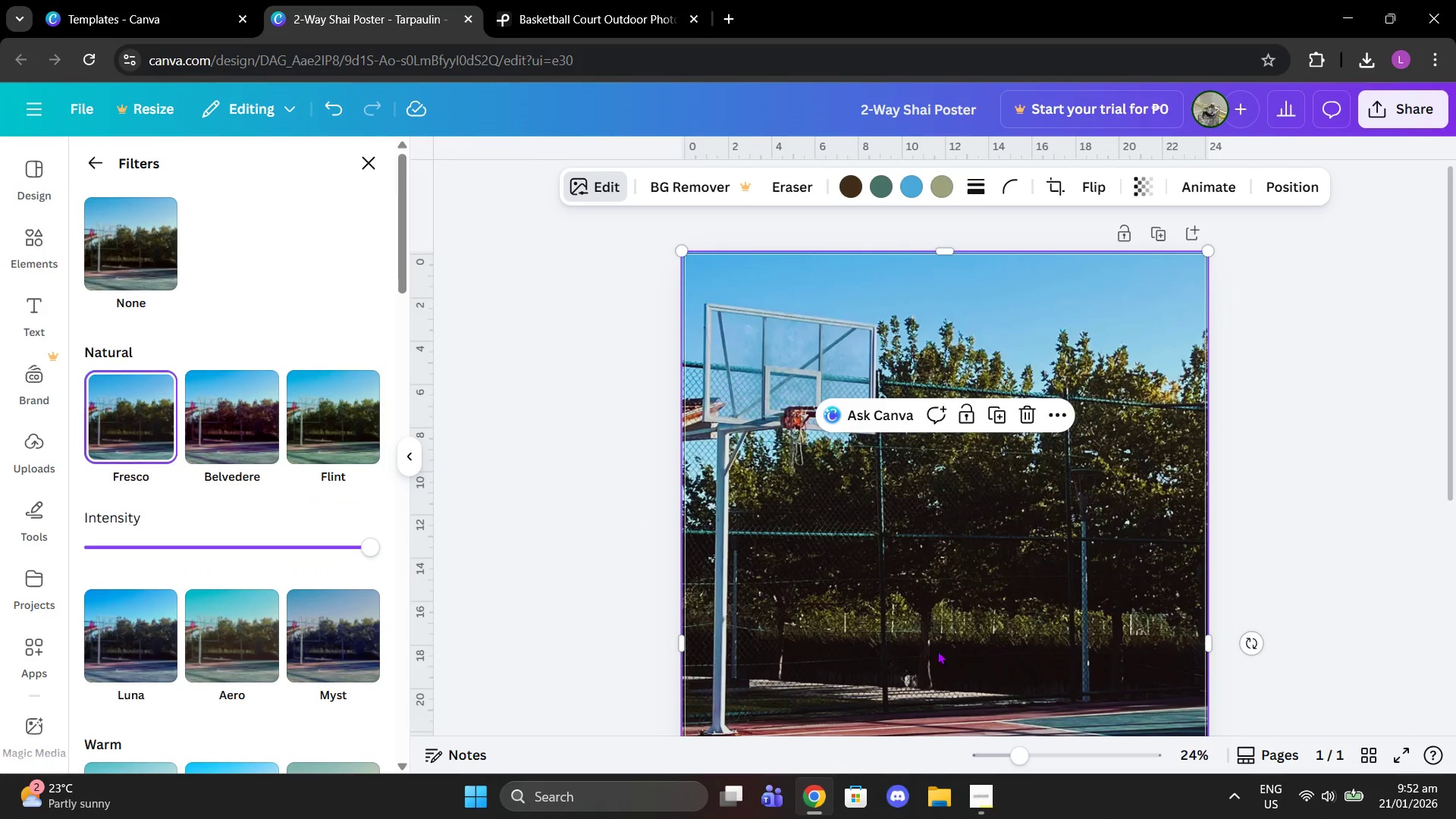 
scroll: coordinate [319, 734], scroll_direction: down, amount: 34.0
 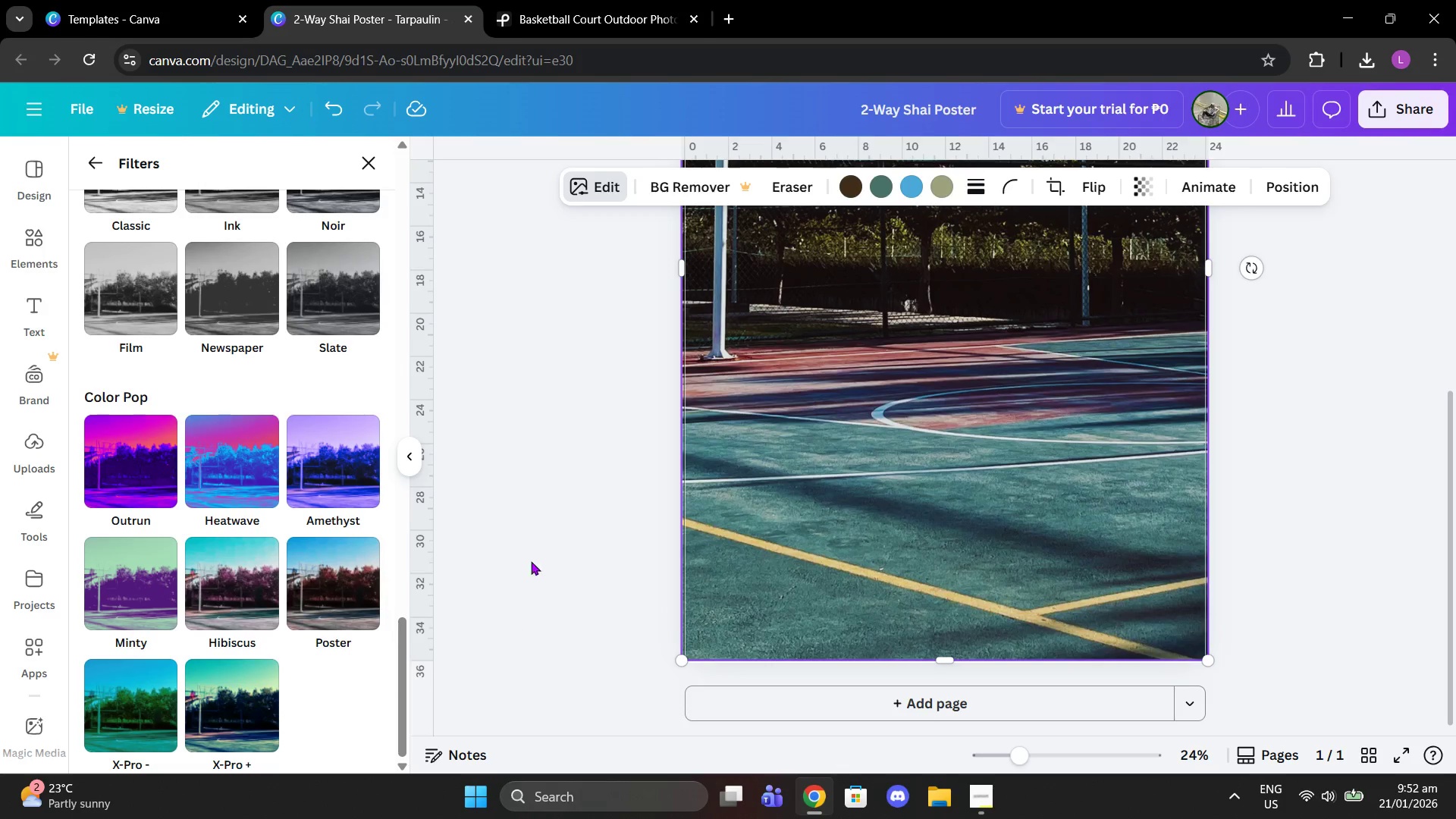 
left_click_drag(start_coordinate=[559, 544], to_coordinate=[555, 542])
 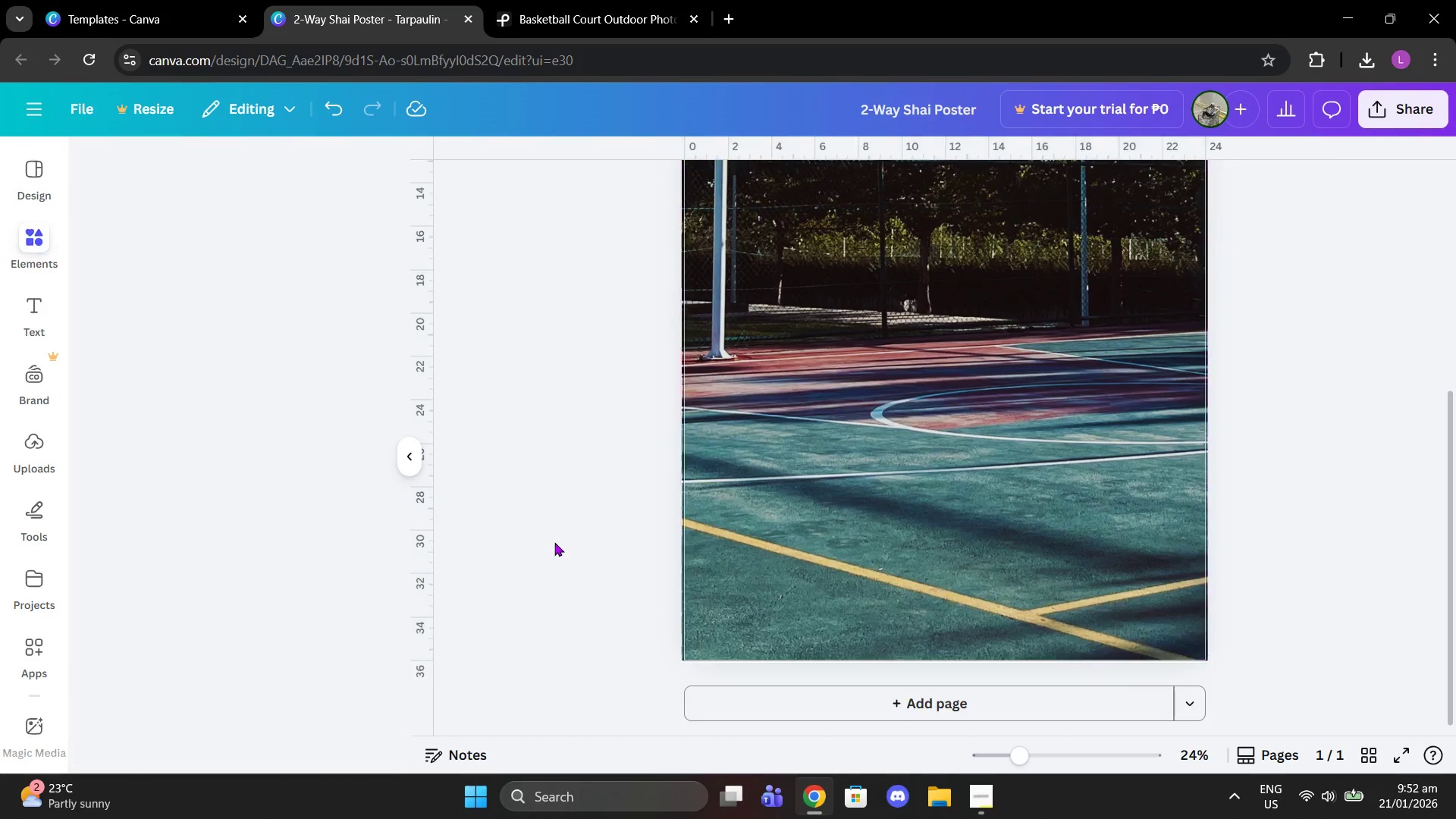 
left_click([554, 542])
 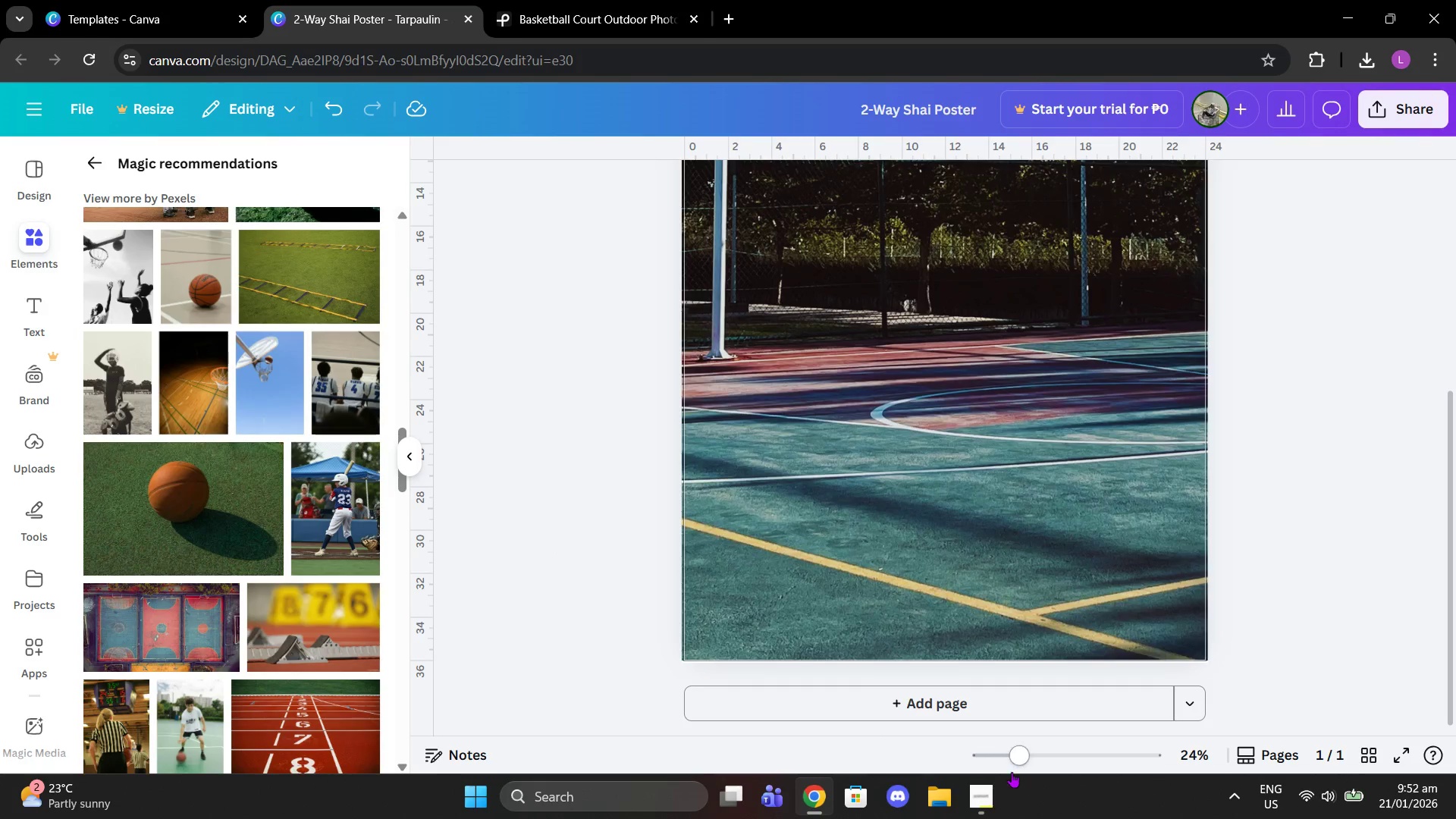 
left_click_drag(start_coordinate=[1007, 763], to_coordinate=[1001, 762])
 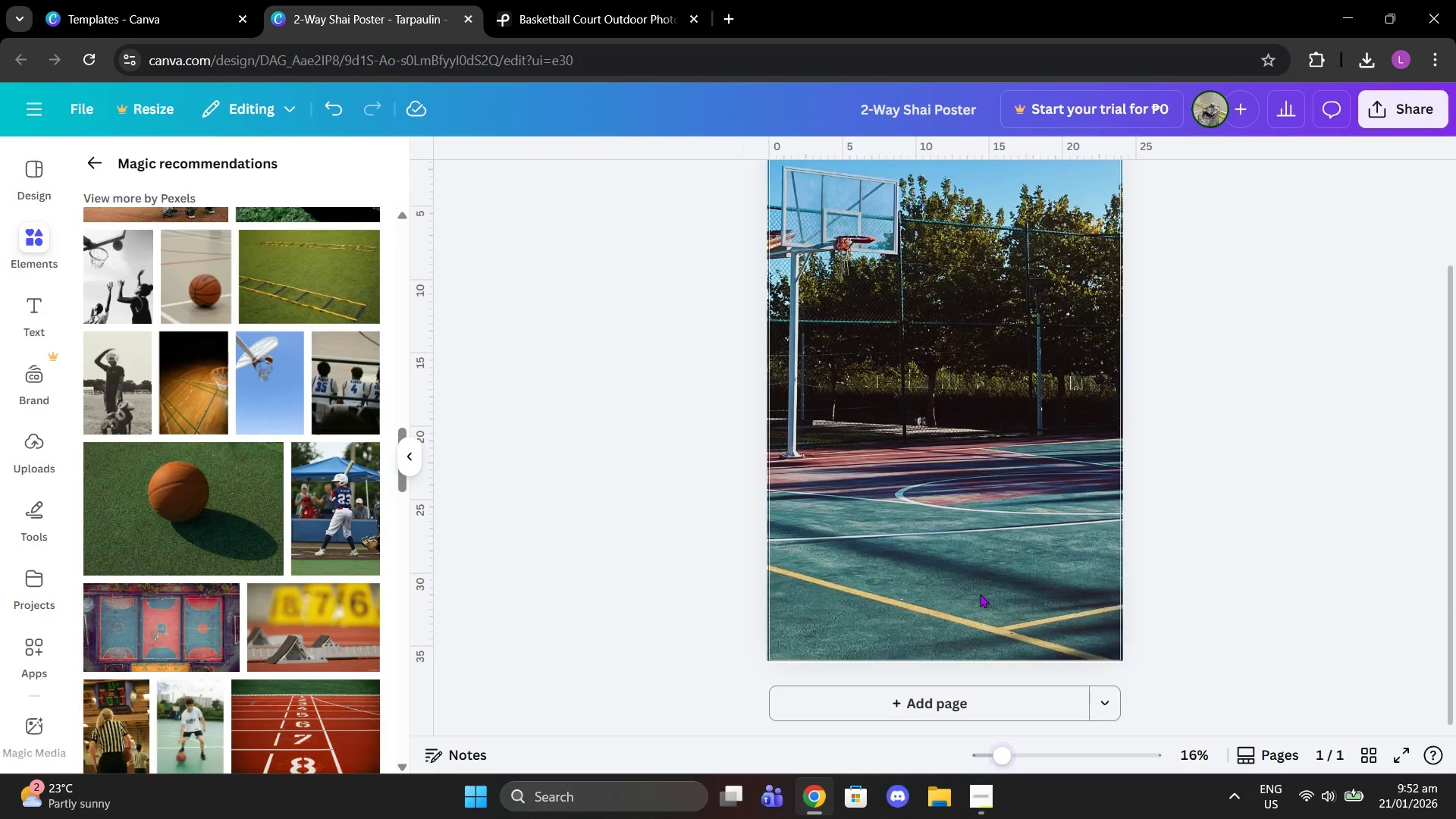 
scroll: coordinate [1055, 520], scroll_direction: up, amount: 1.0
 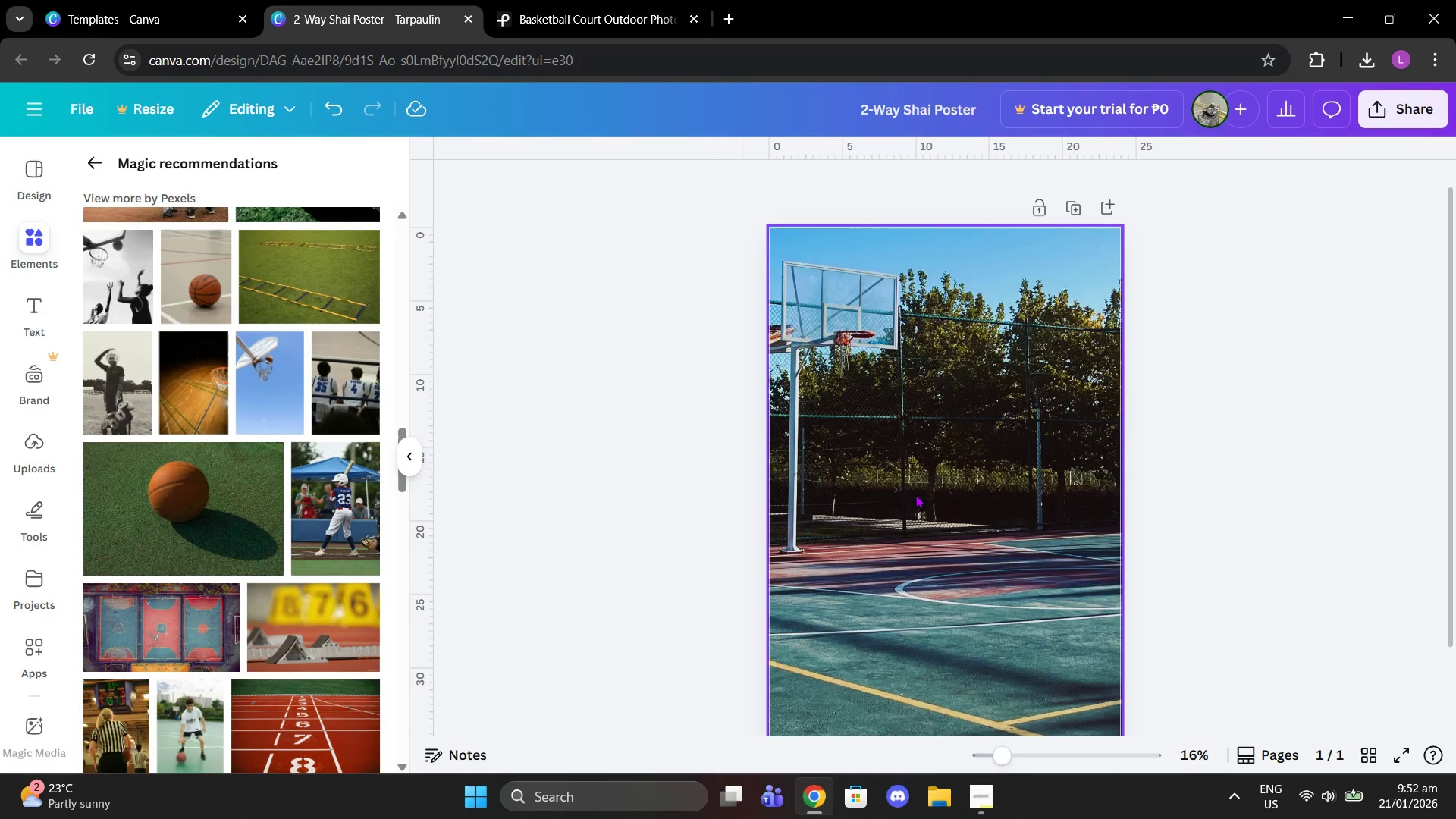 
left_click([915, 494])
 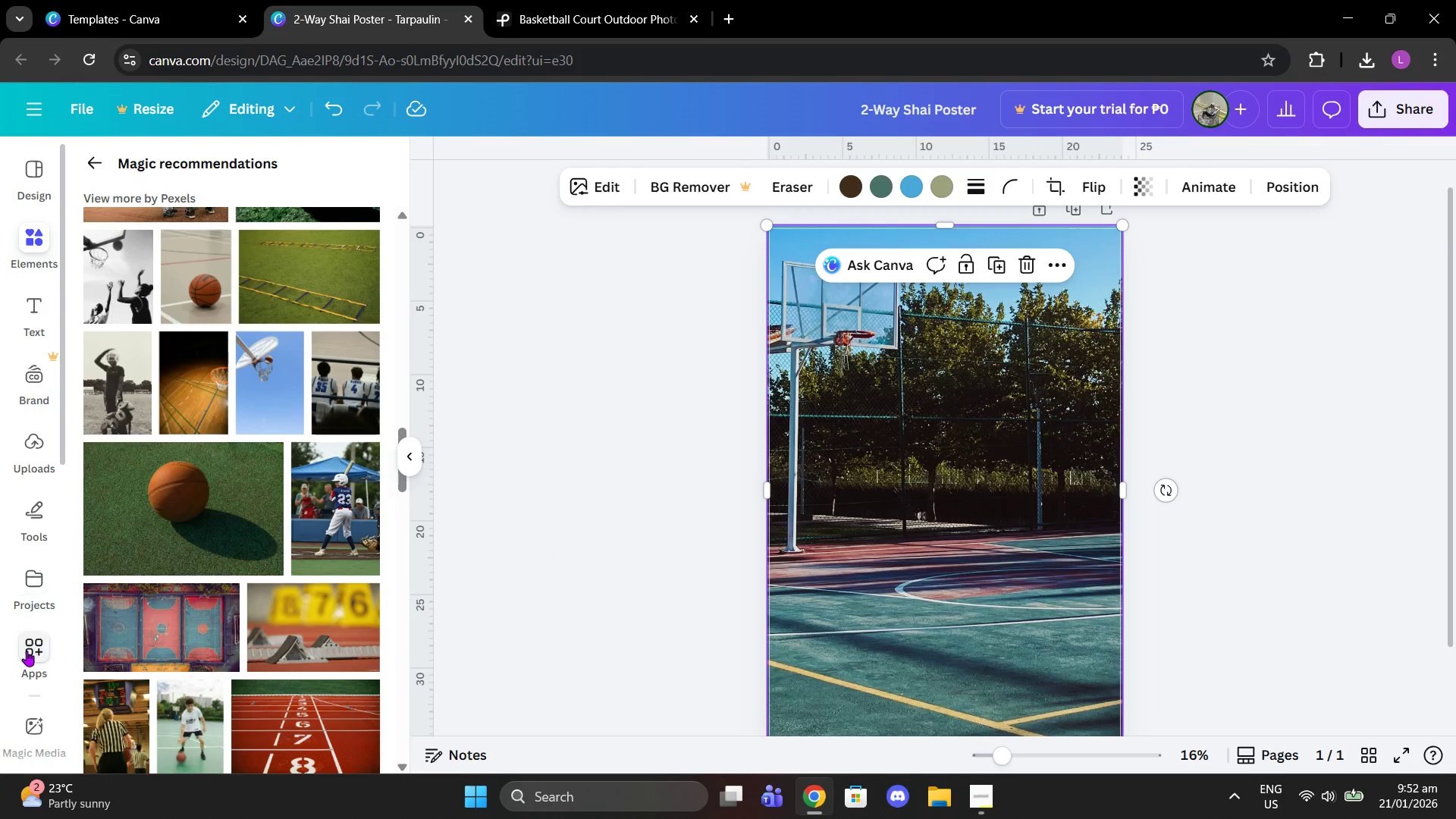 
left_click([26, 663])
 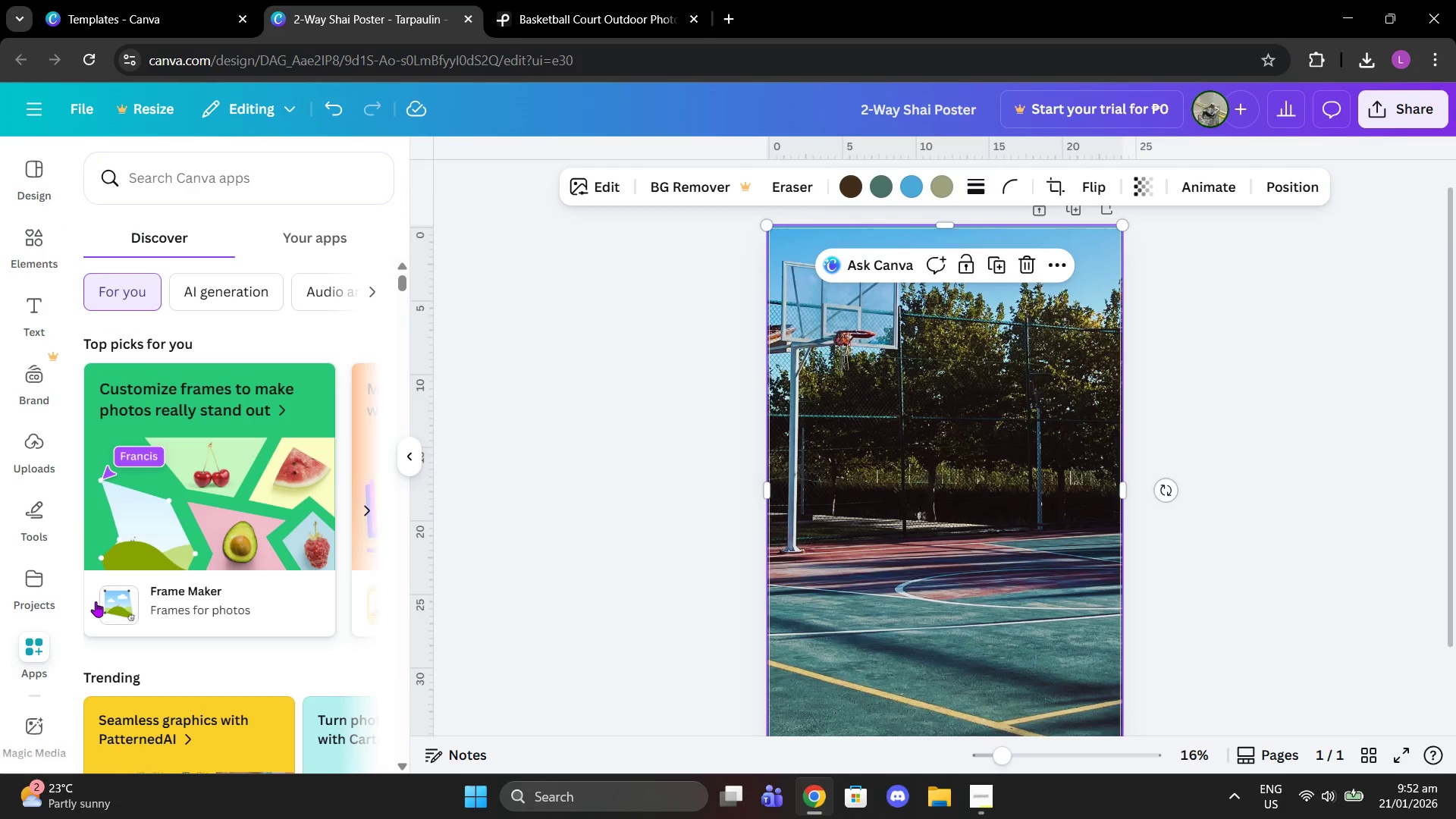 
scroll: coordinate [42, 639], scroll_direction: down, amount: 6.0
 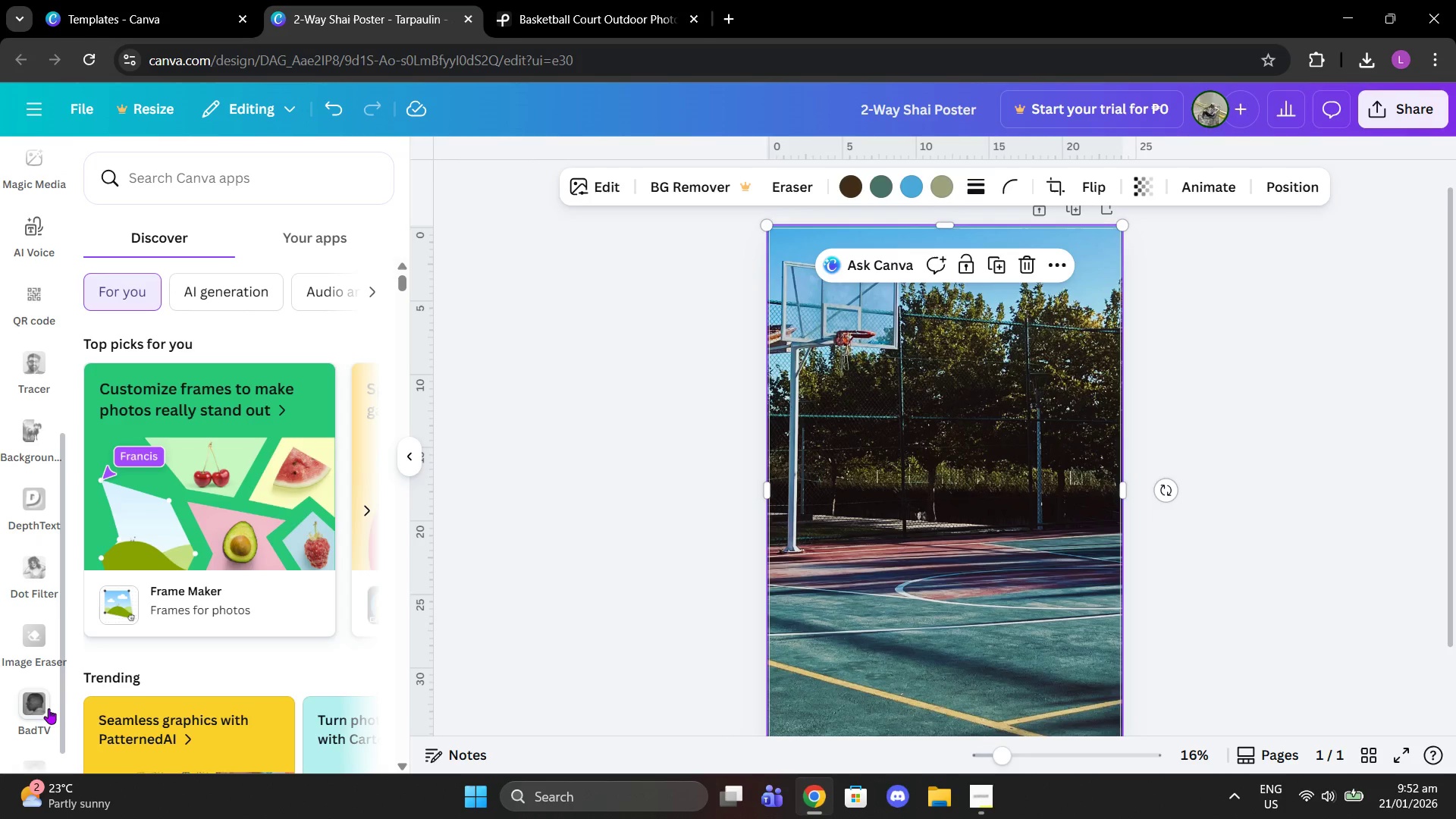 
left_click([46, 708])
 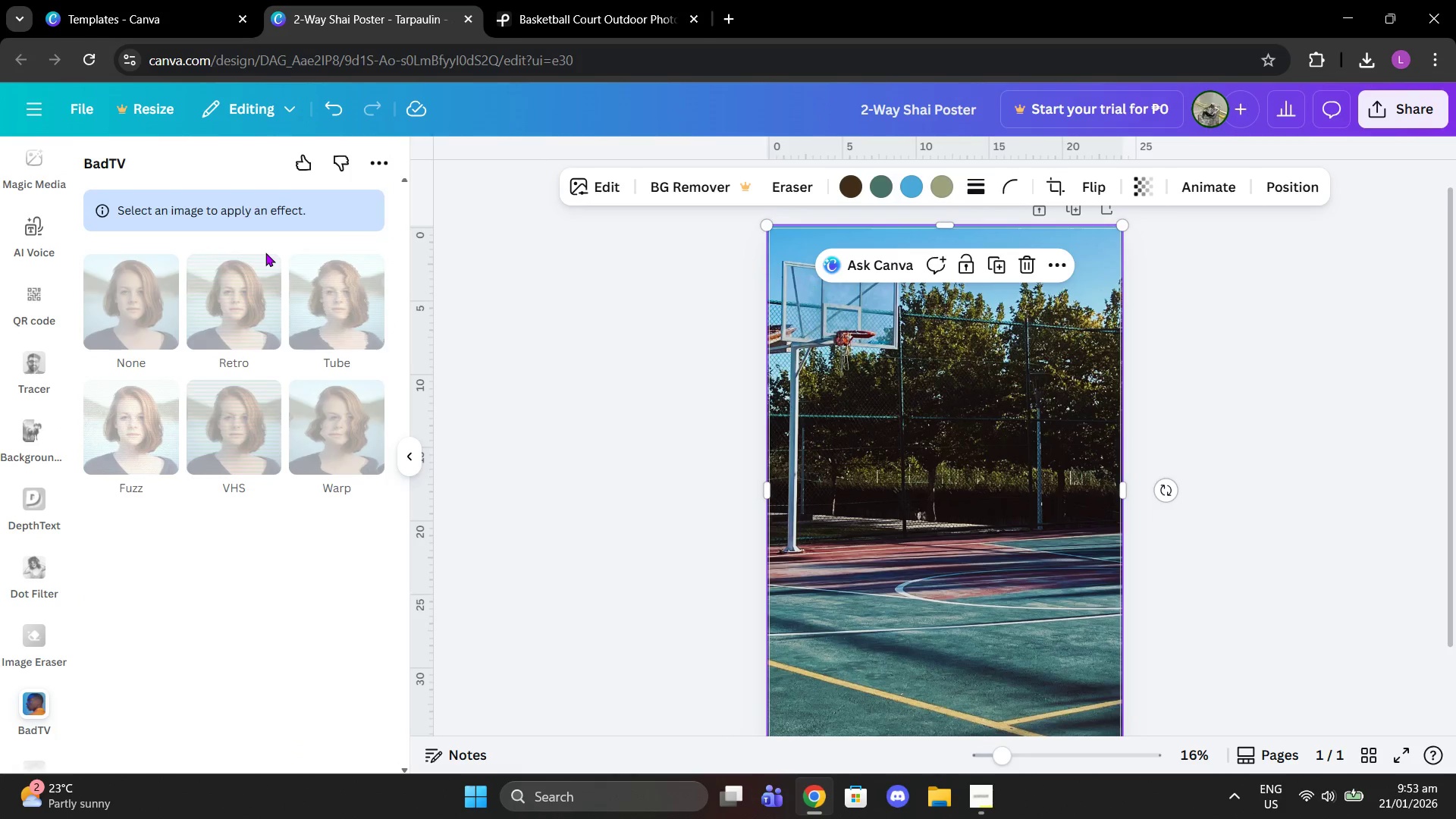 
left_click([850, 400])
 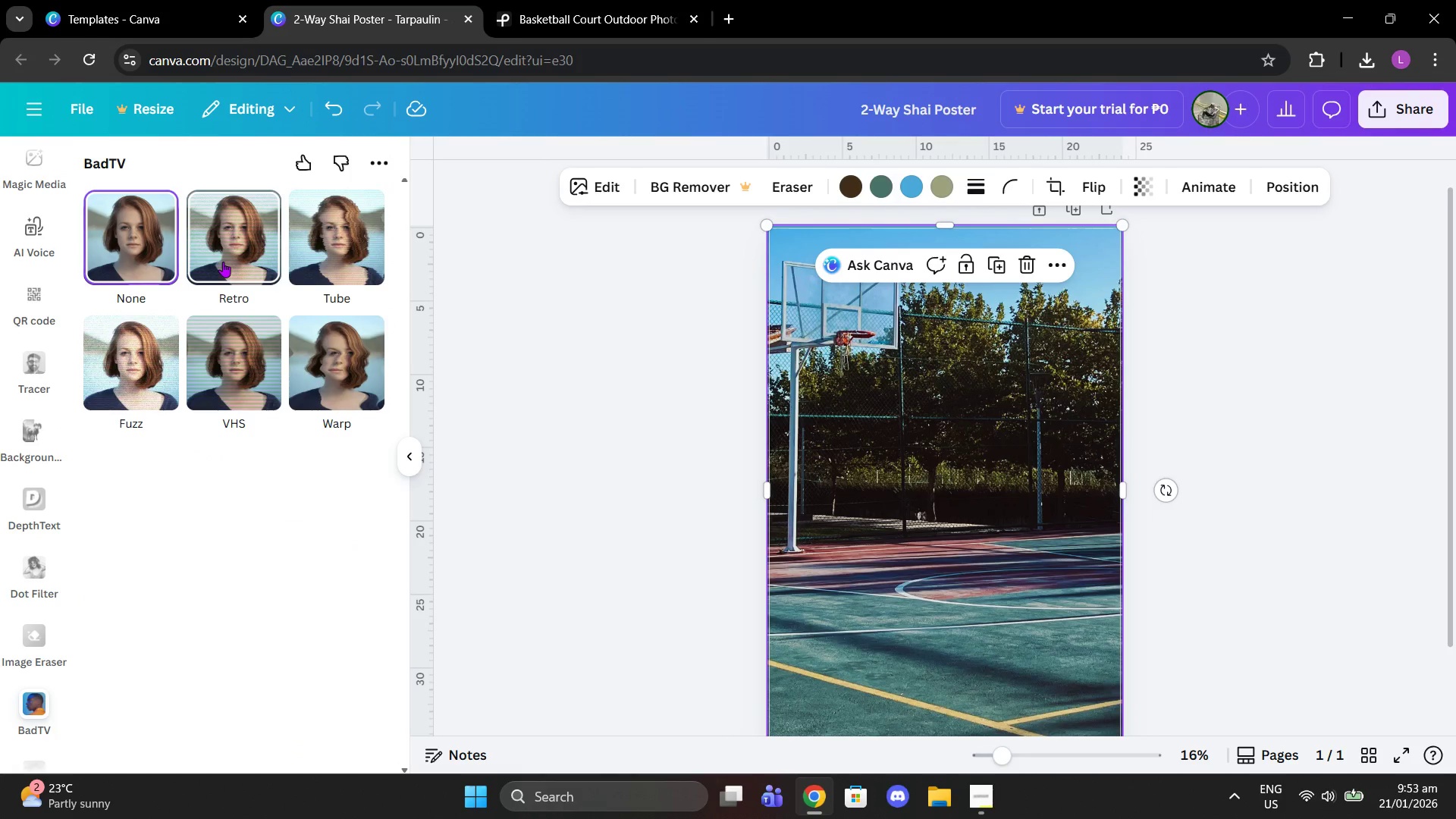 
left_click([223, 262])
 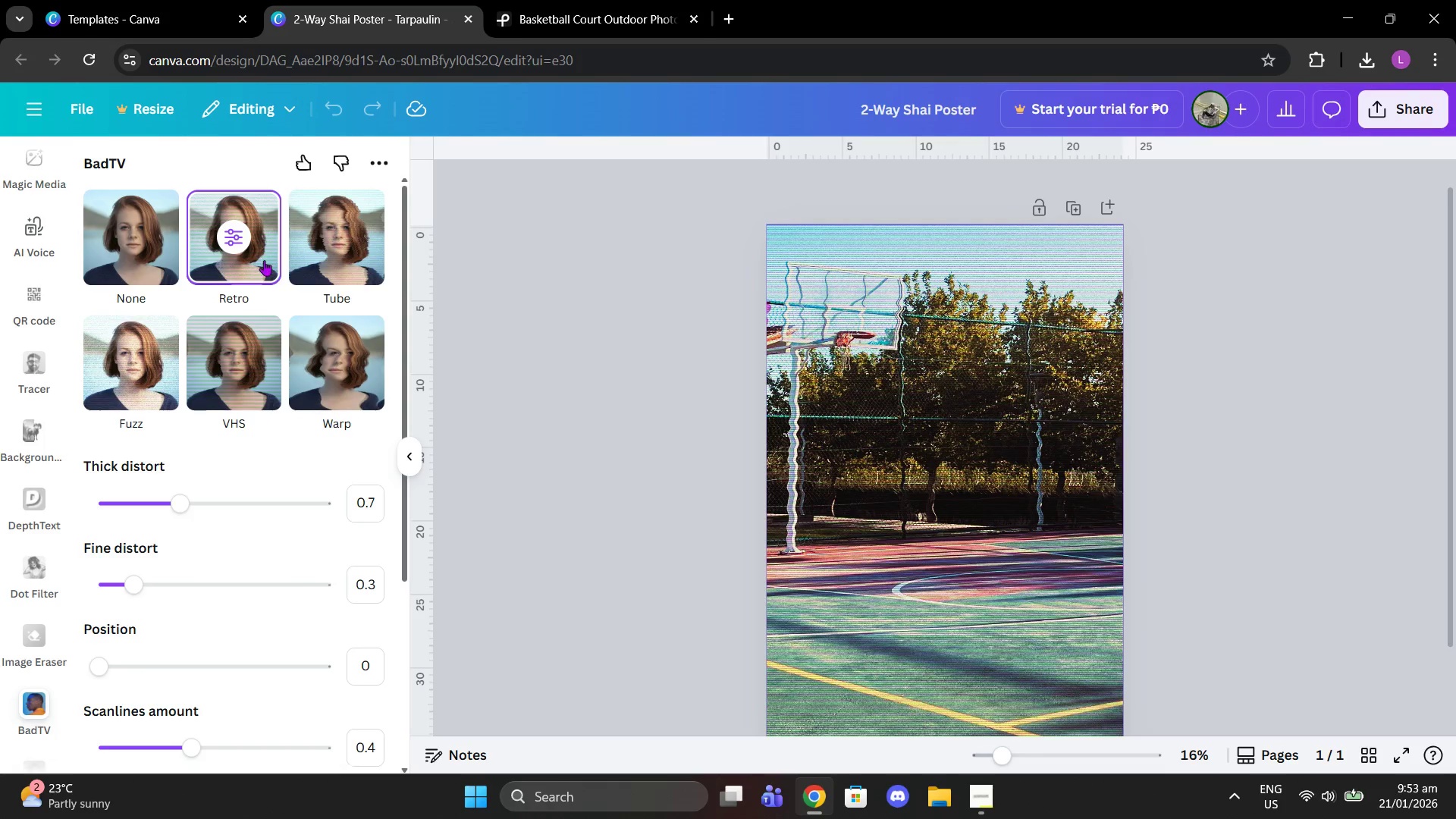 
scroll: coordinate [654, 424], scroll_direction: down, amount: 1.0
 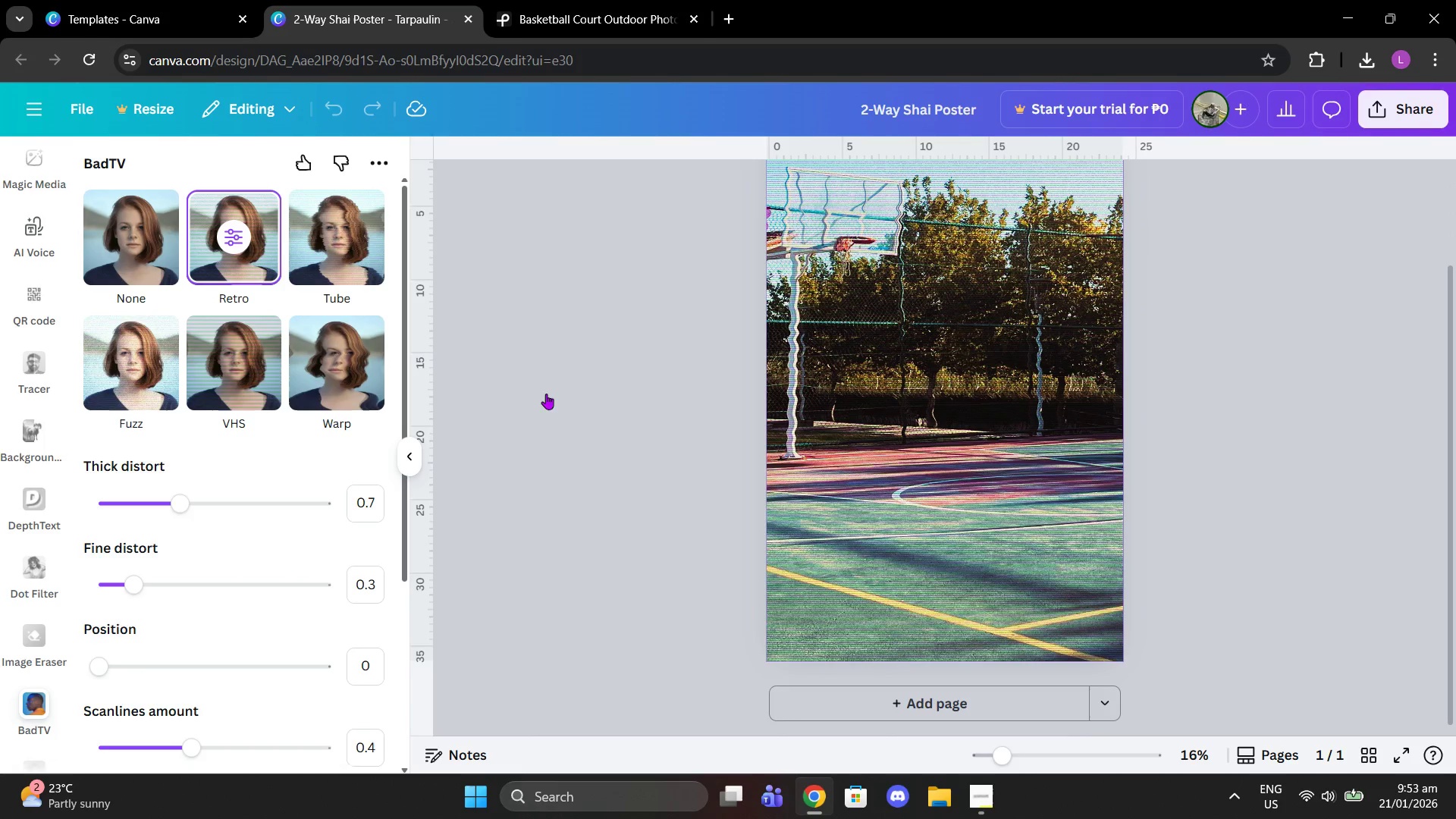 
wait(5.68)
 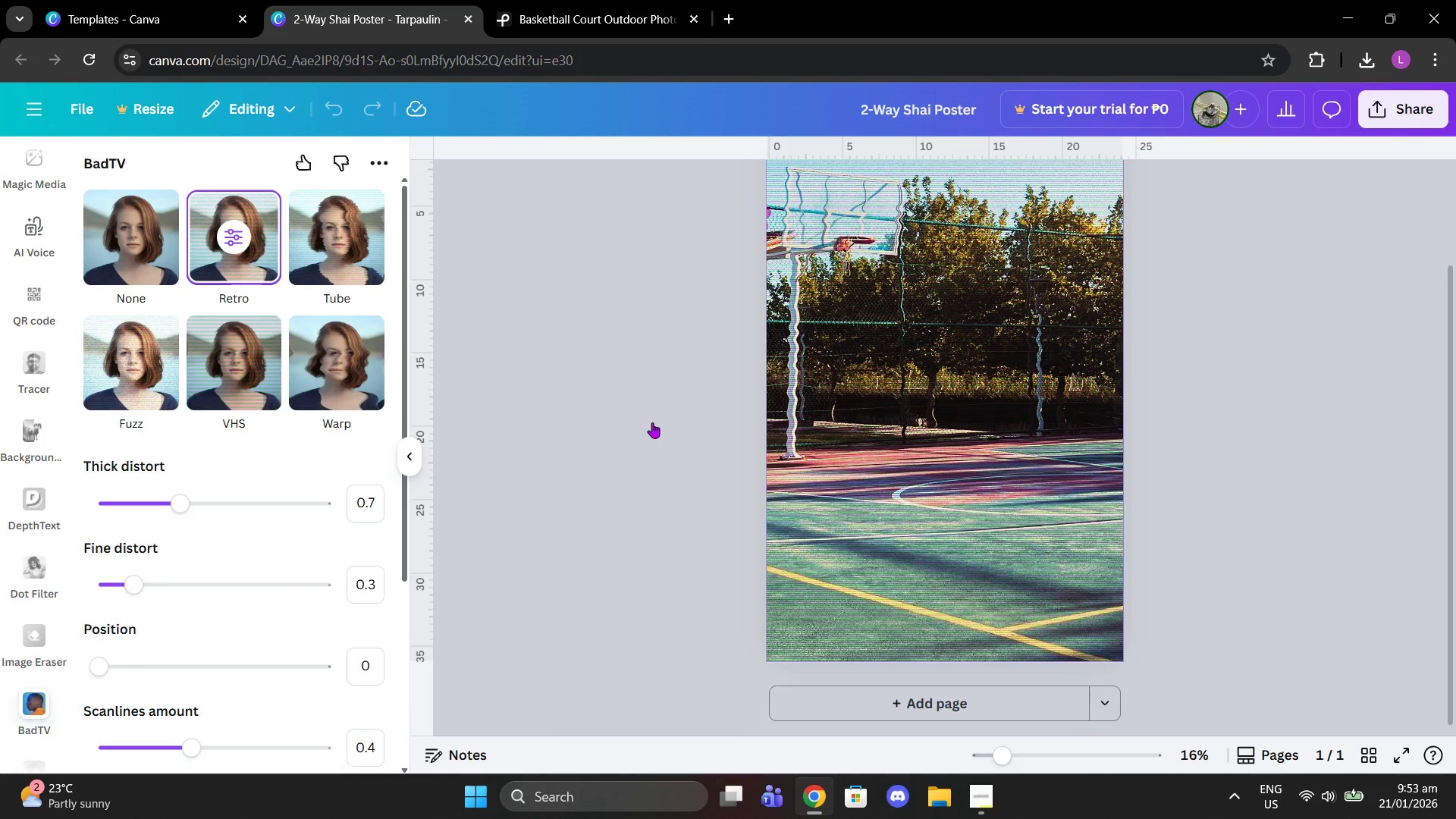 
left_click_drag(start_coordinate=[166, 512], to_coordinate=[8, 516])
 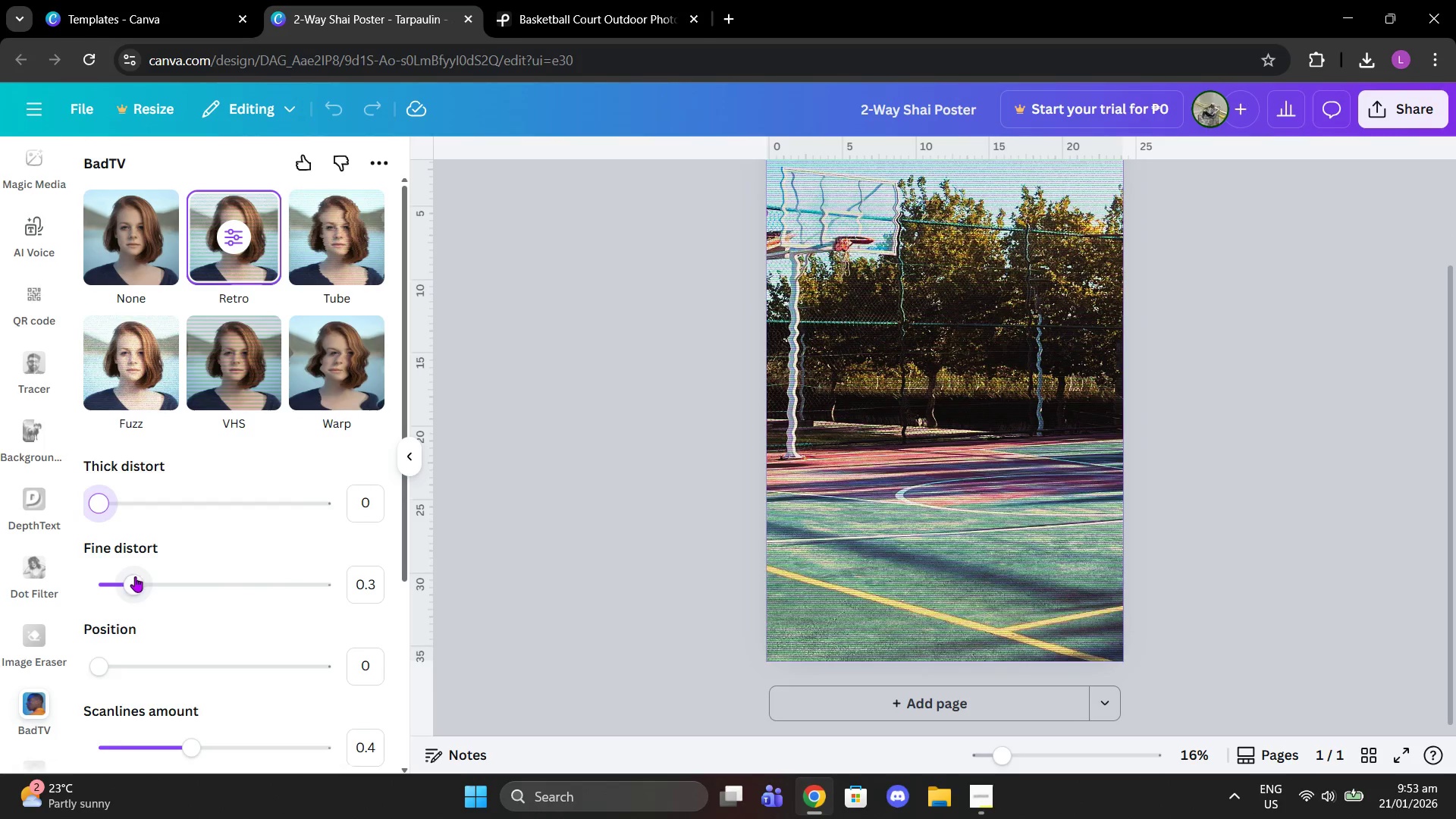 
left_click_drag(start_coordinate=[135, 583], to_coordinate=[50, 604])
 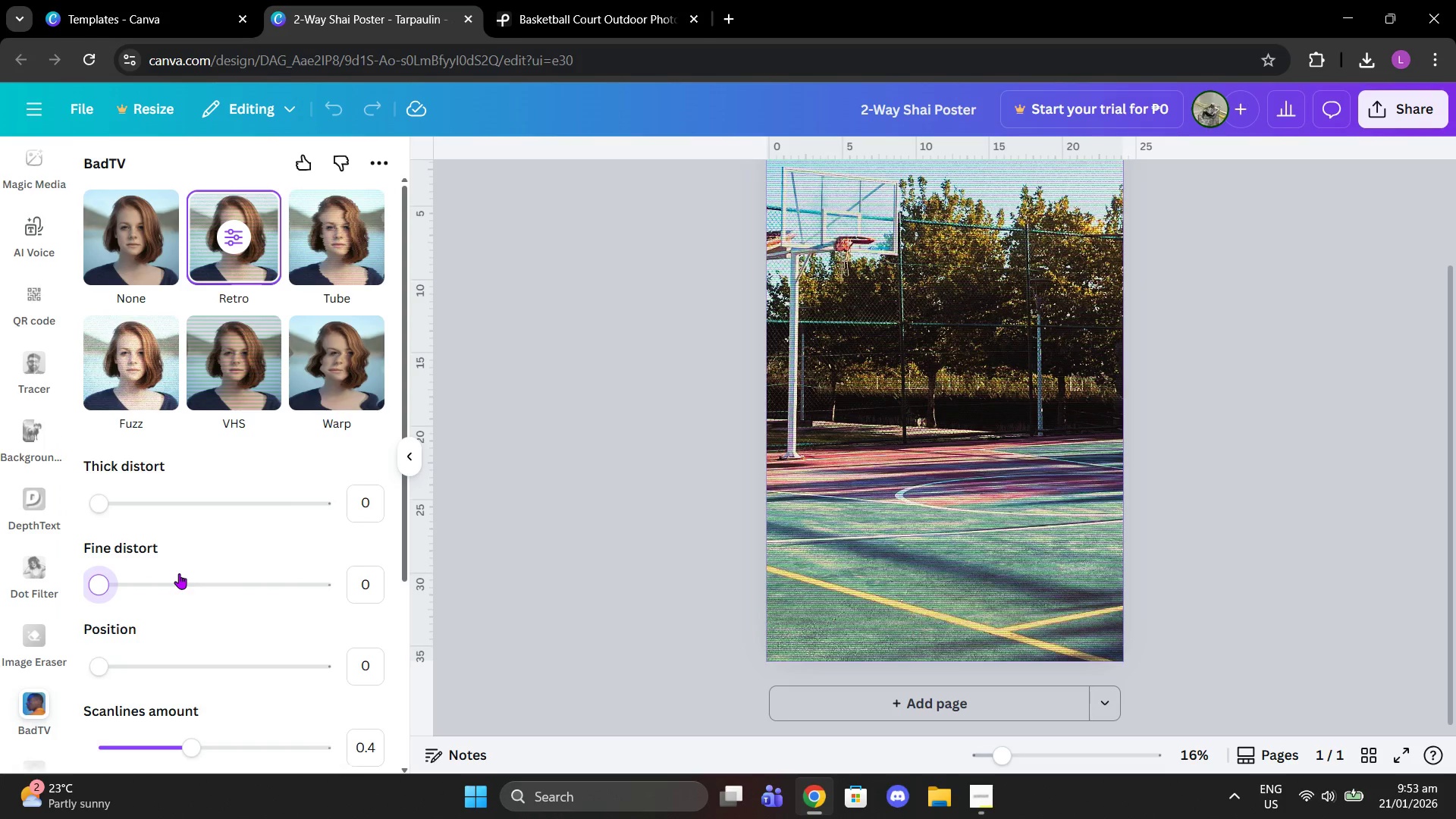 
scroll: coordinate [190, 573], scroll_direction: down, amount: 3.0
 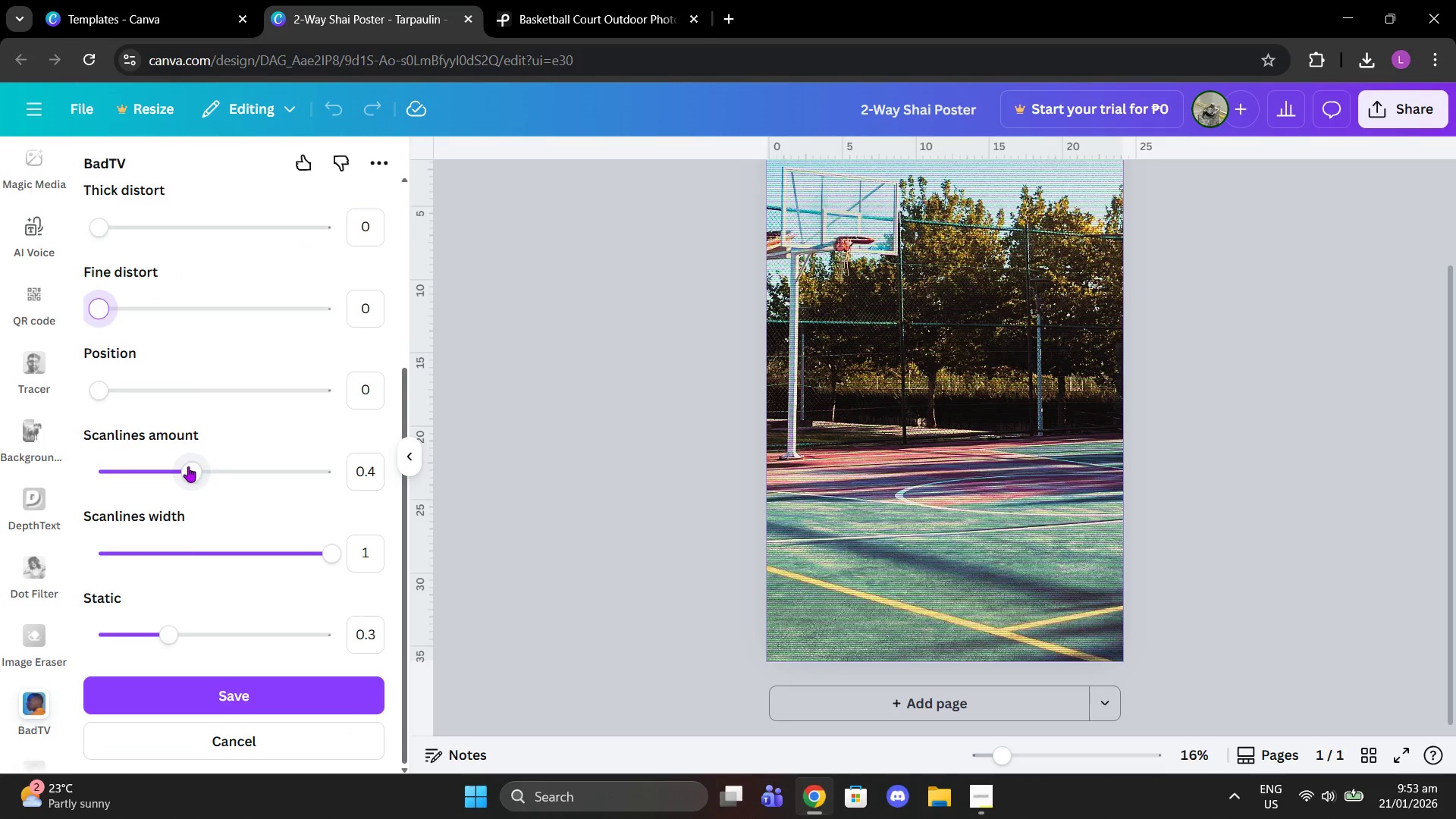 
left_click_drag(start_coordinate=[196, 470], to_coordinate=[203, 487])
 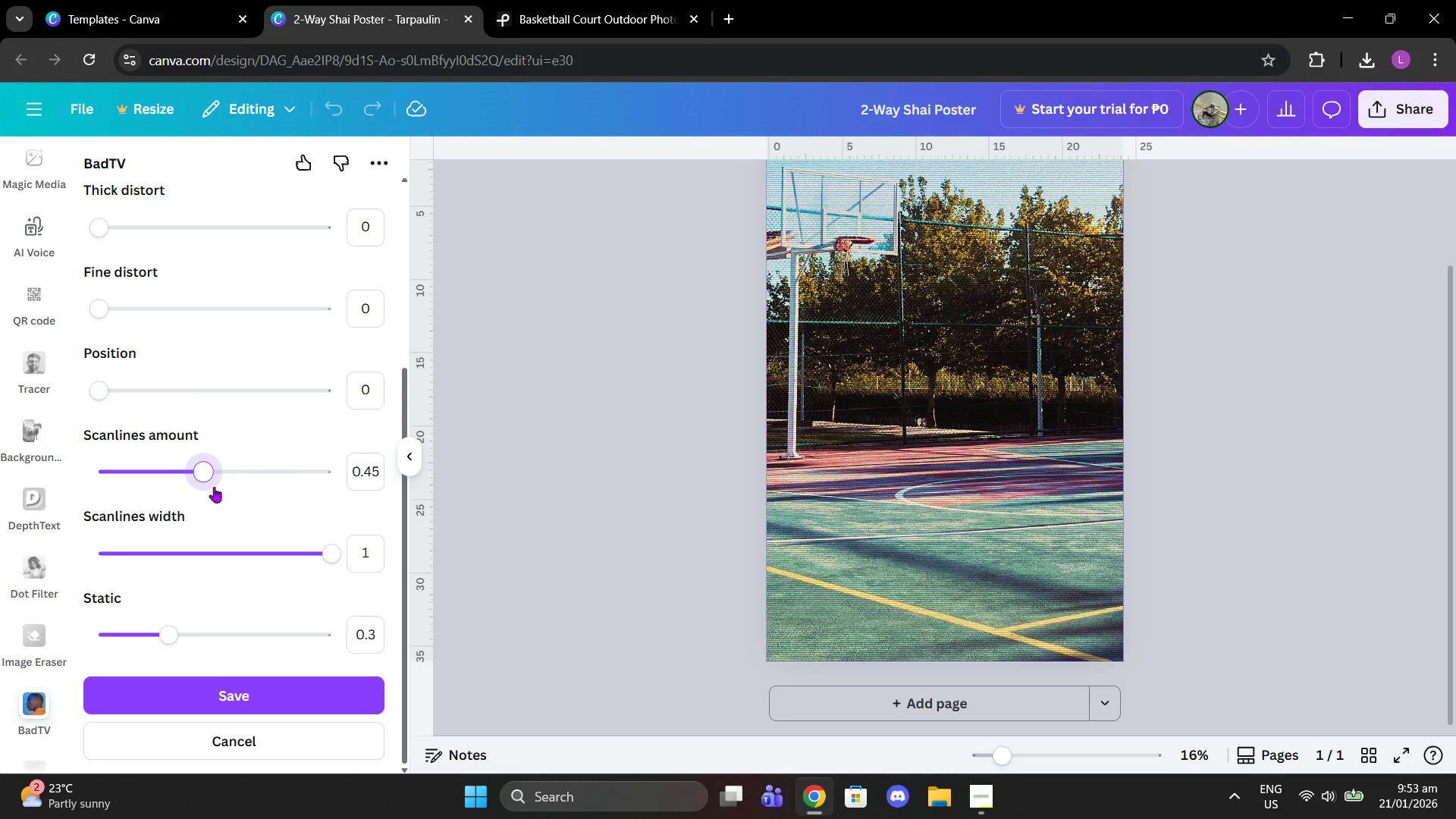 
left_click_drag(start_coordinate=[212, 484], to_coordinate=[155, 482])
 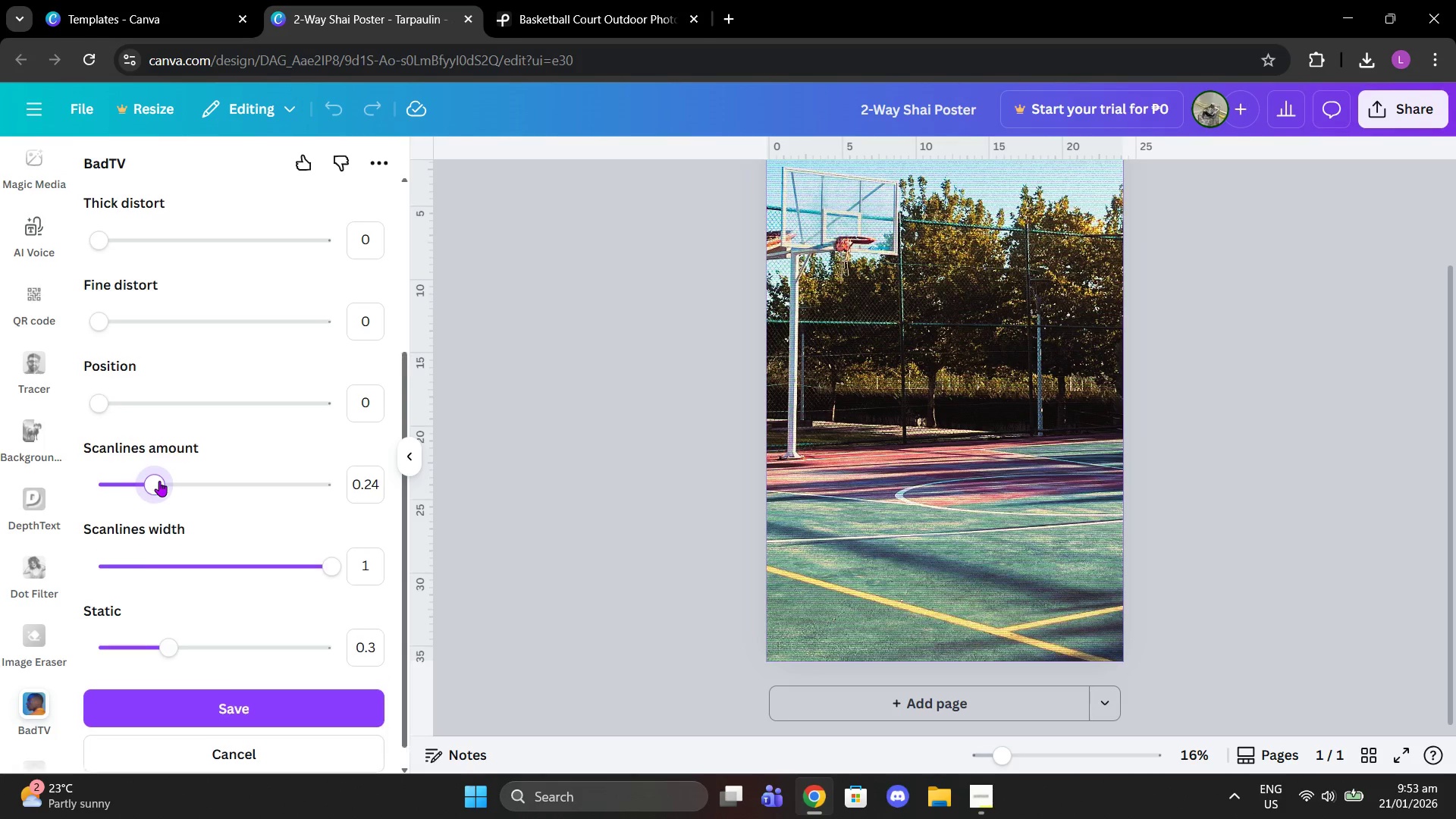 
scroll: coordinate [723, 477], scroll_direction: up, amount: 3.0
 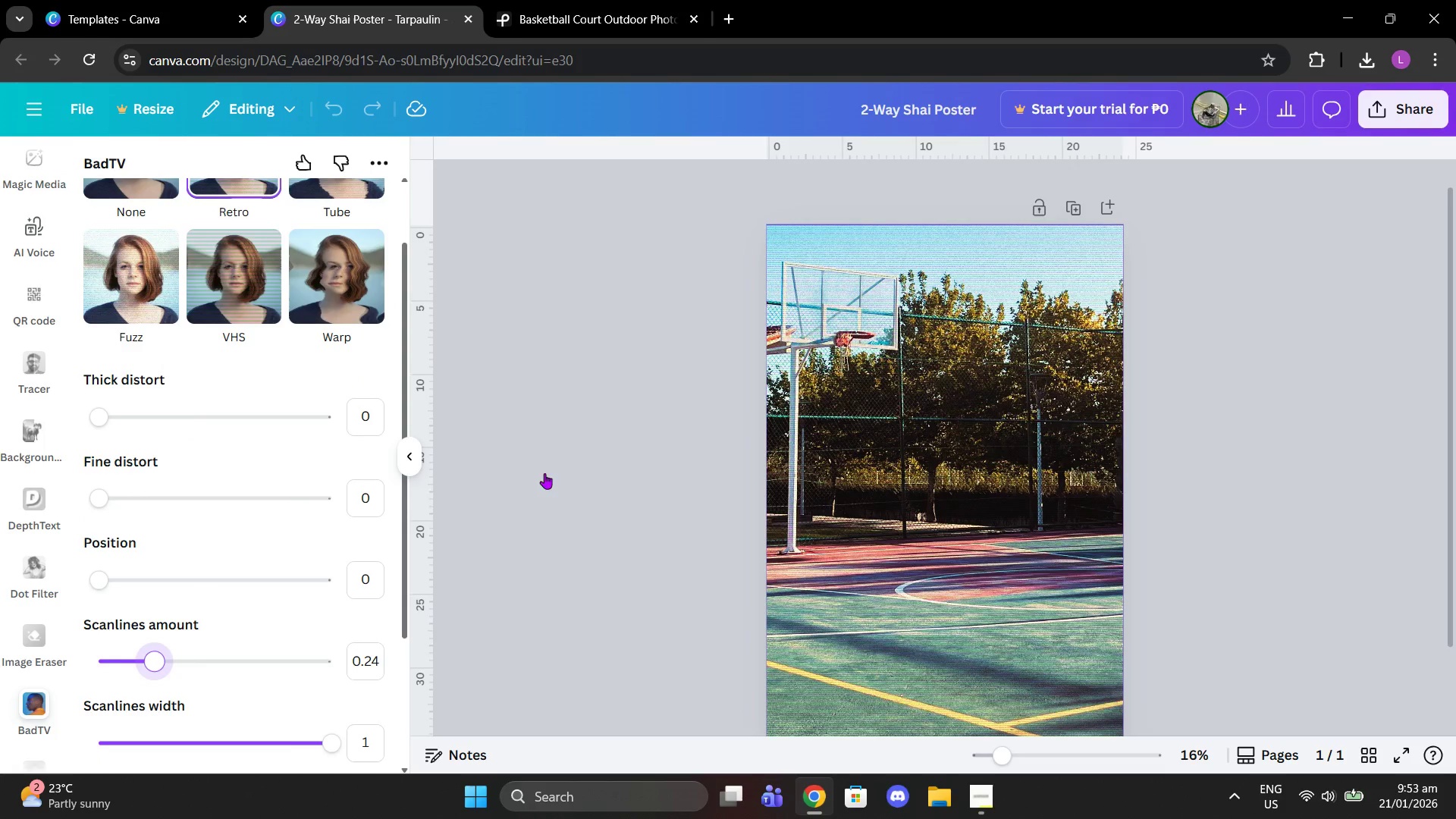 
scroll: coordinate [394, 496], scroll_direction: down, amount: 3.0
 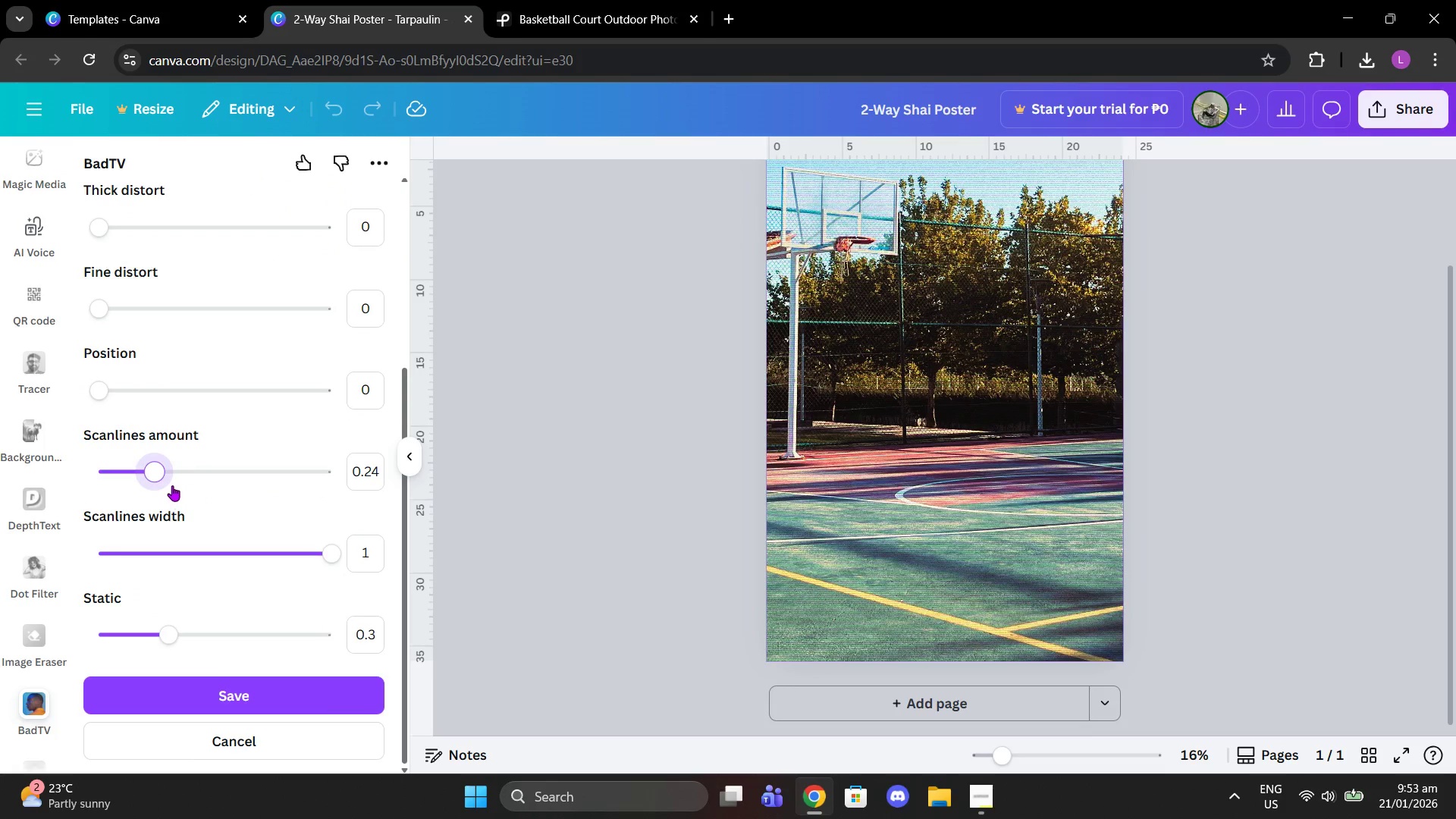 
left_click_drag(start_coordinate=[163, 482], to_coordinate=[165, 469])
 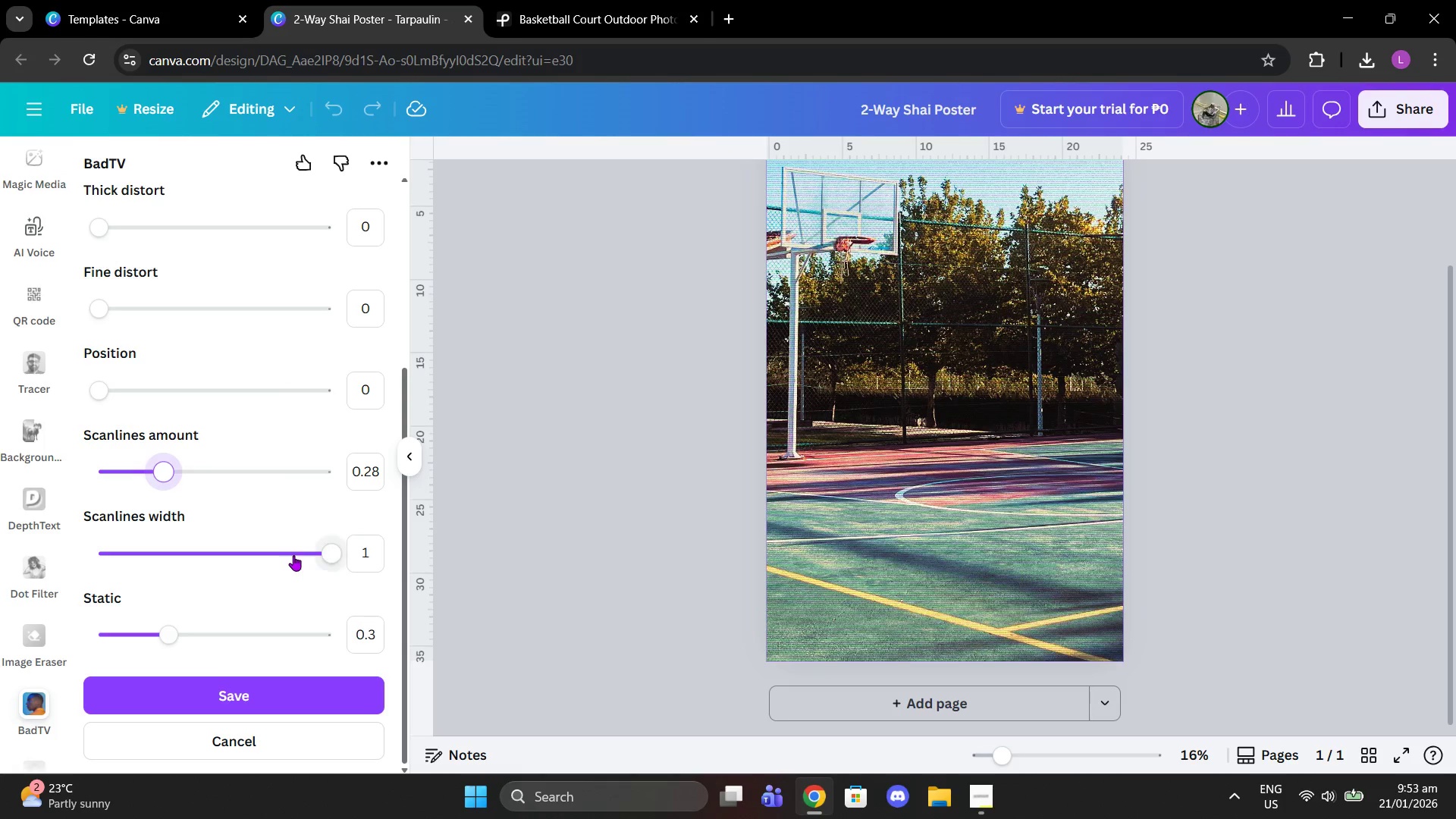 
left_click_drag(start_coordinate=[293, 553], to_coordinate=[611, 552])
 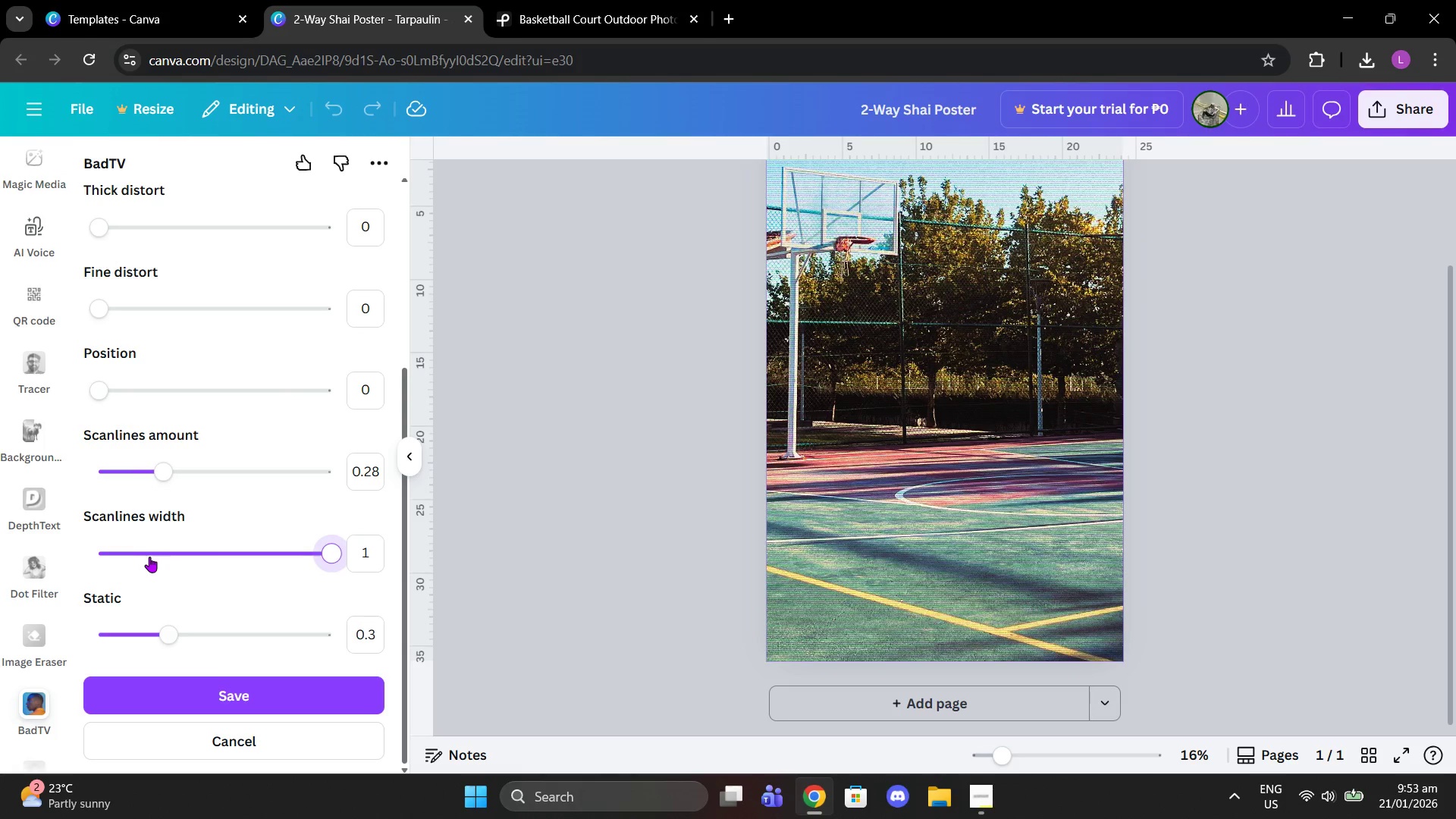 
scroll: coordinate [149, 557], scroll_direction: down, amount: 1.0
 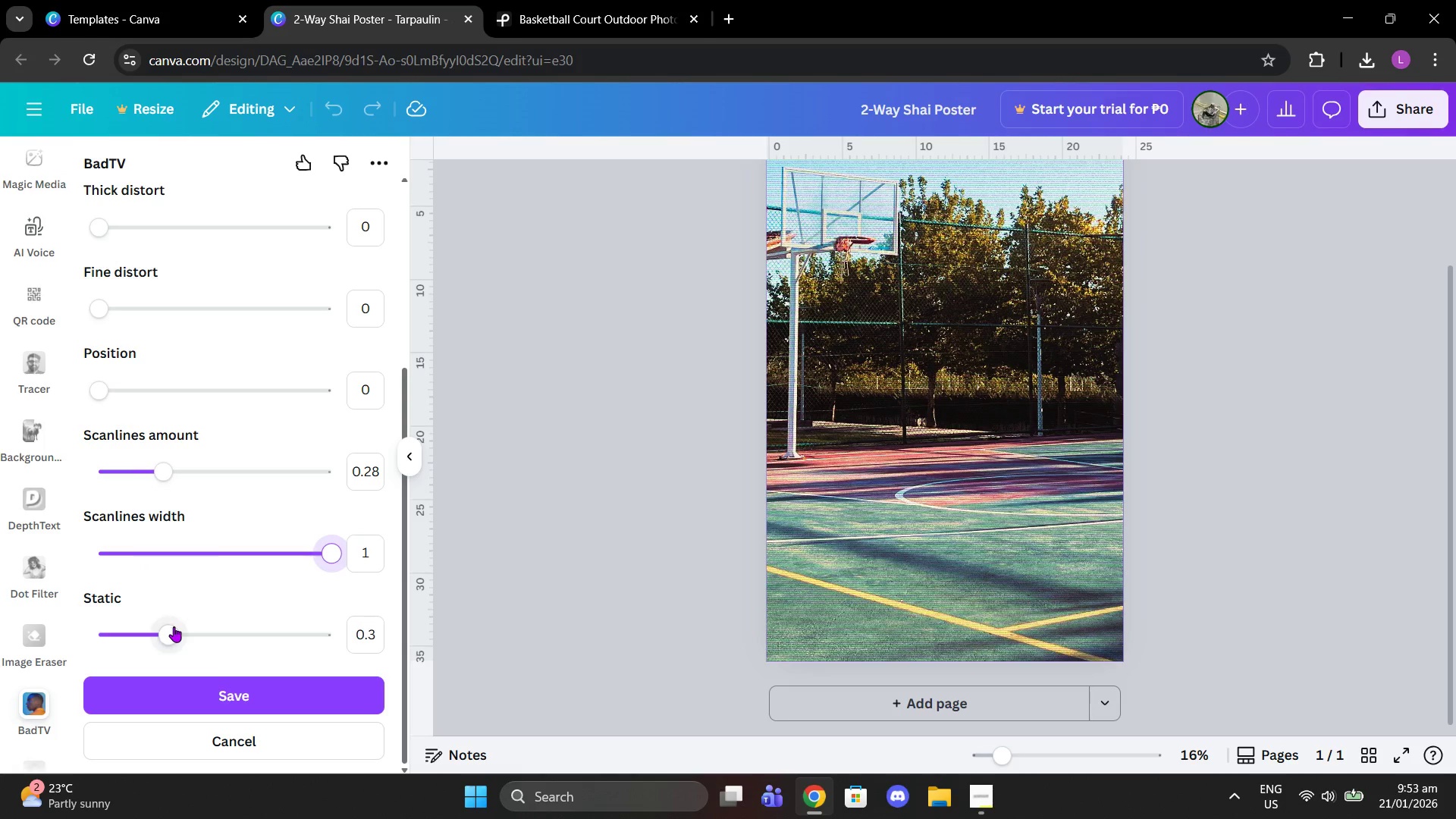 
left_click_drag(start_coordinate=[172, 638], to_coordinate=[118, 645])
 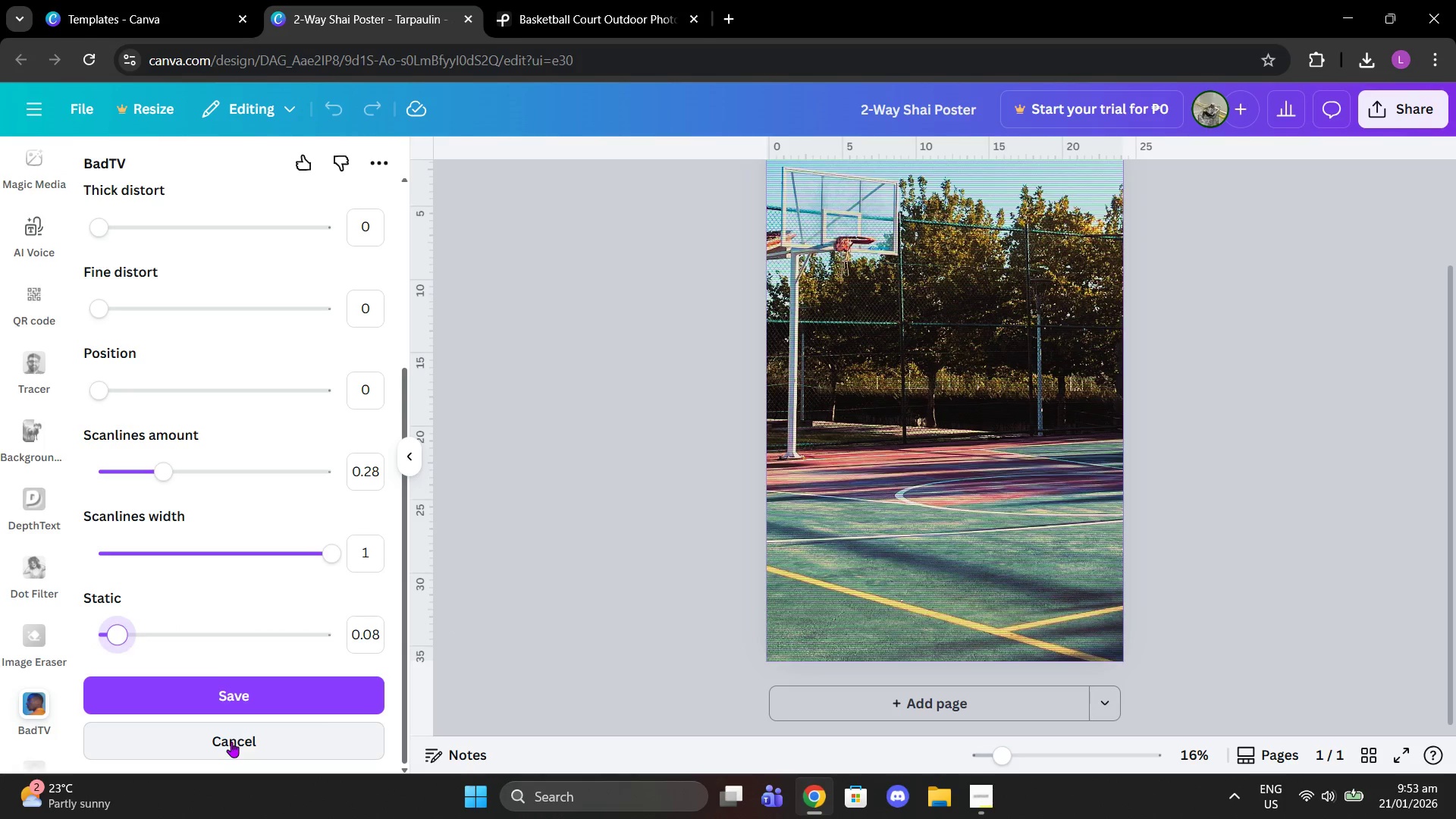 
left_click([231, 742])
 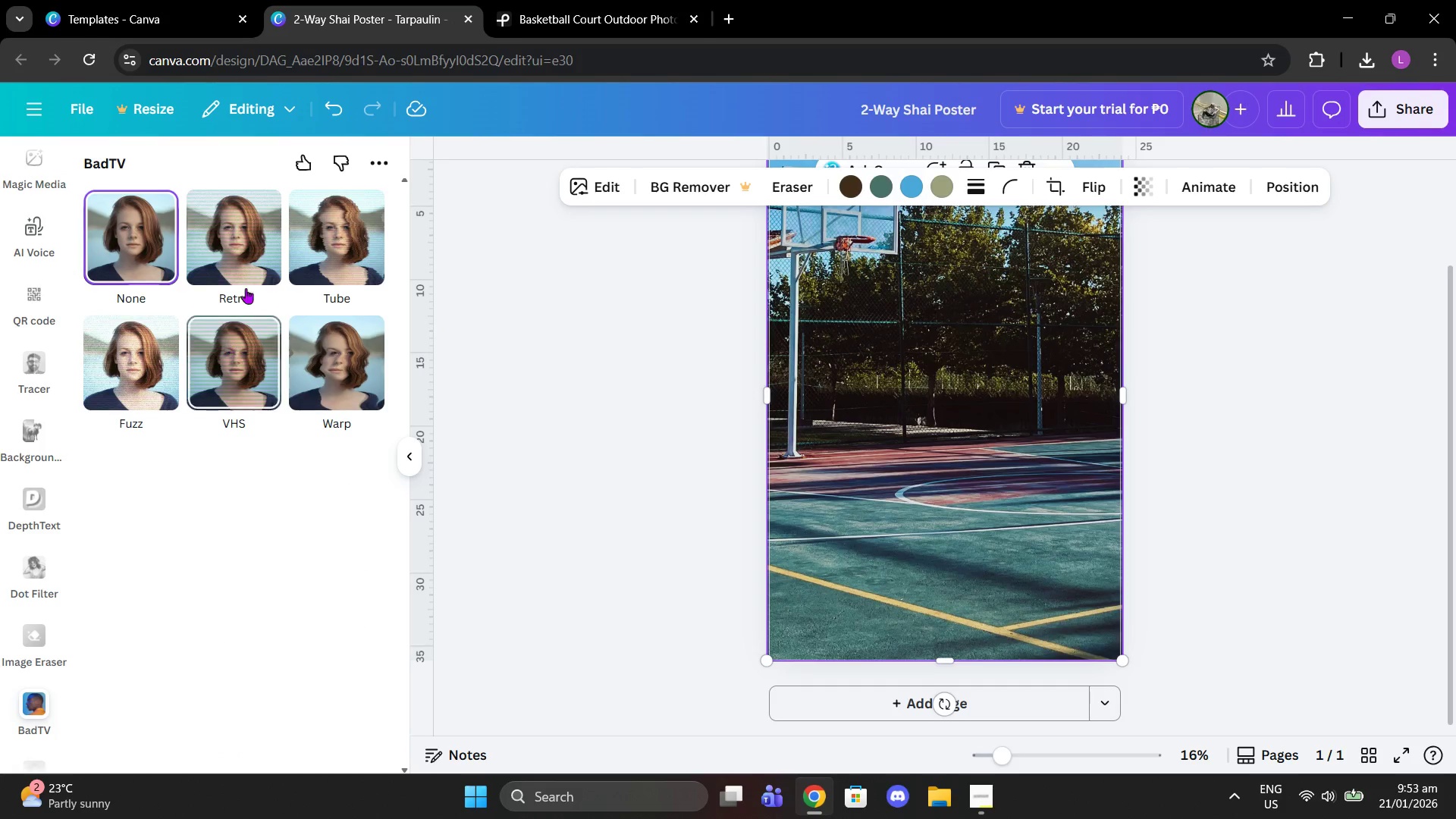 
left_click([249, 263])
 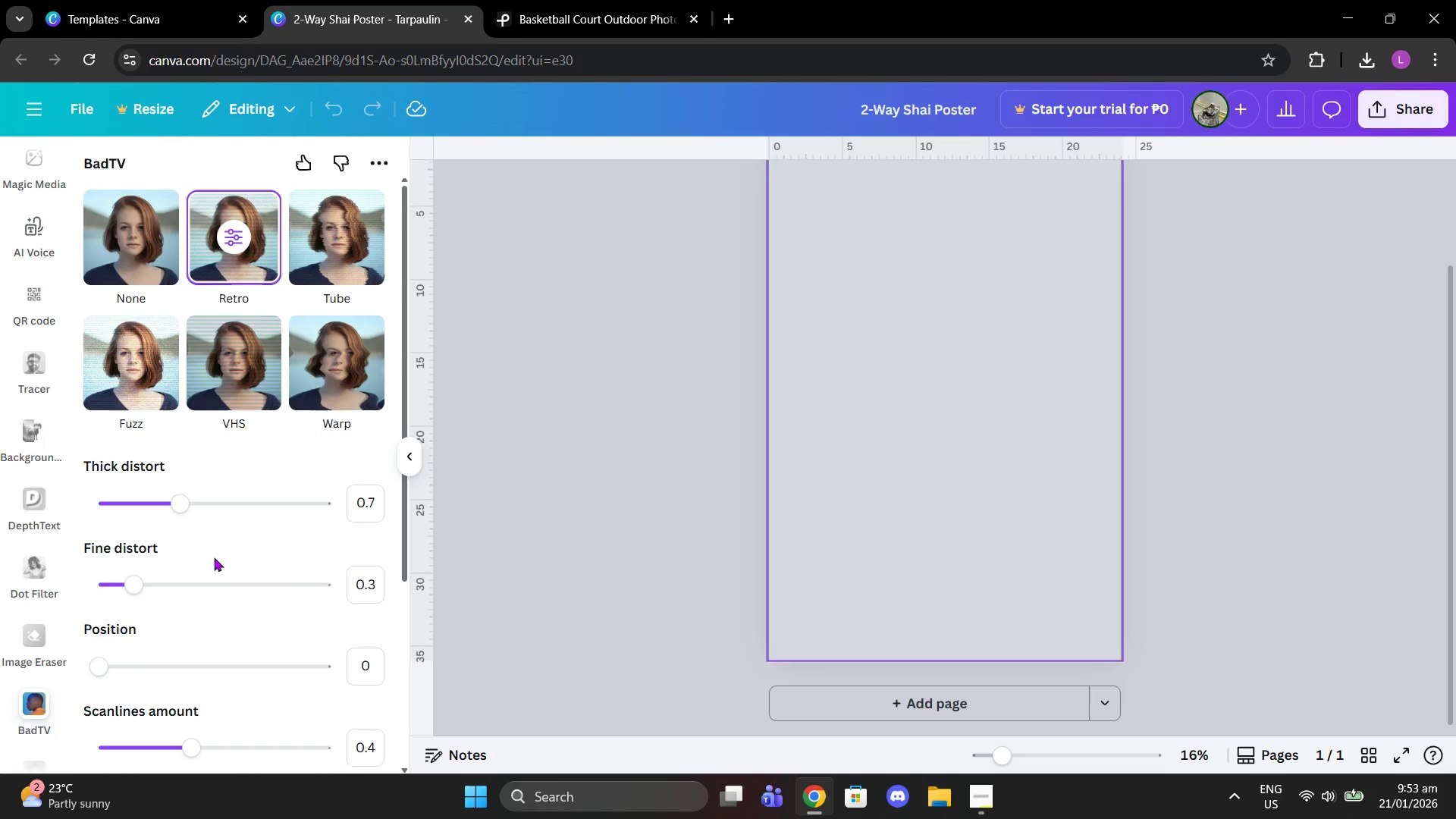 
left_click_drag(start_coordinate=[133, 586], to_coordinate=[73, 572])
 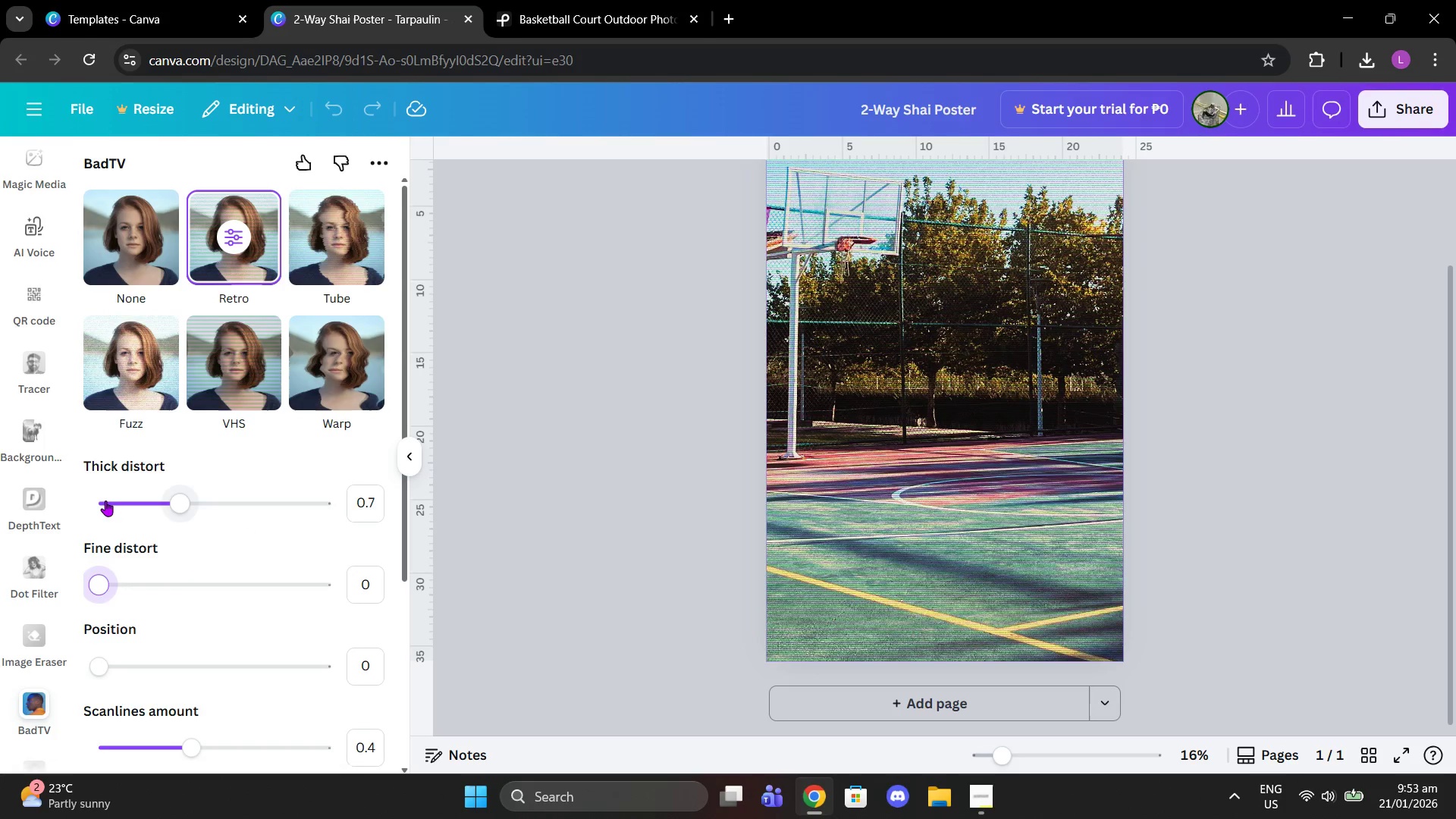 
left_click_drag(start_coordinate=[105, 500], to_coordinate=[39, 494])
 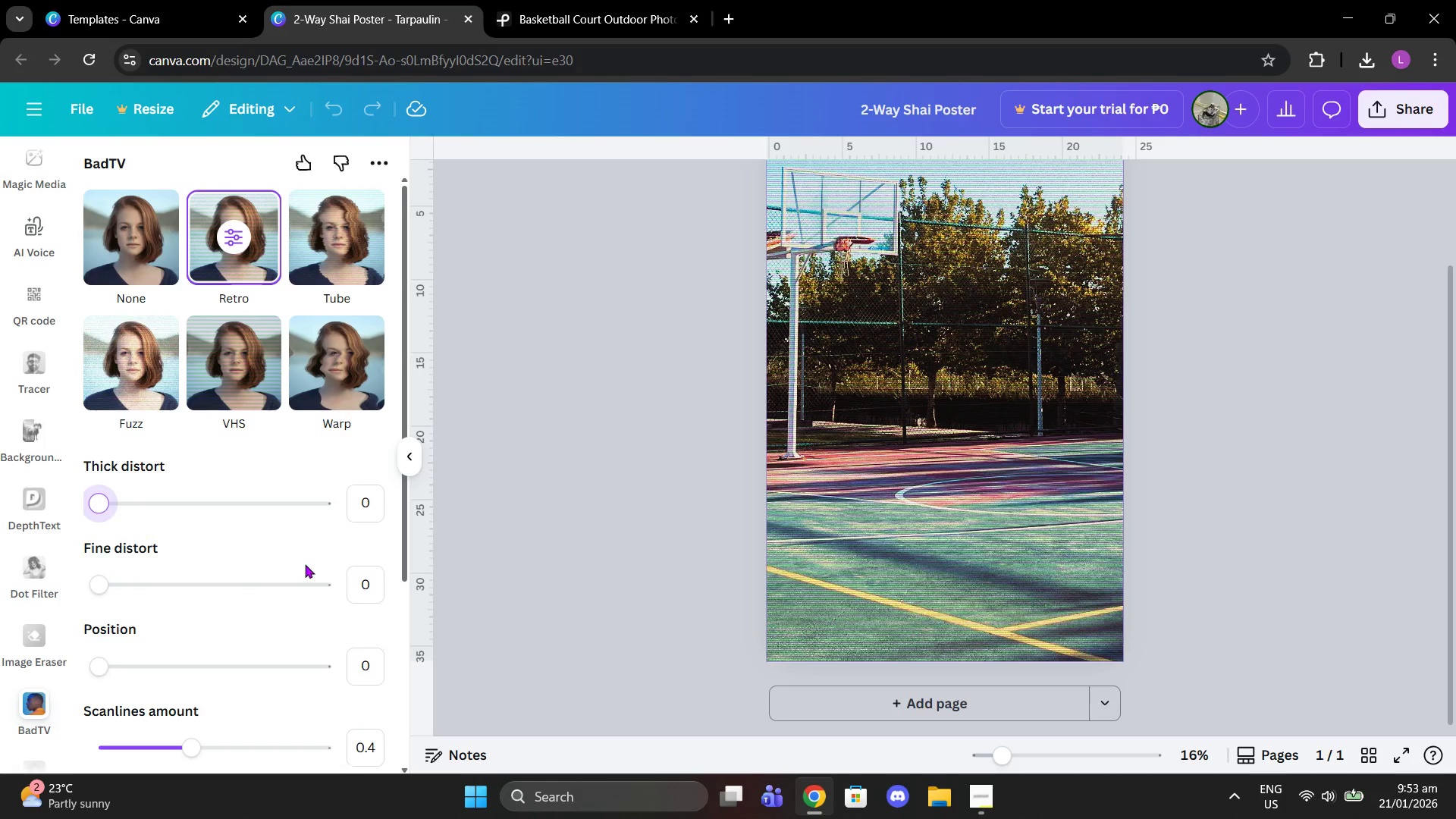 
scroll: coordinate [315, 565], scroll_direction: down, amount: 3.0
 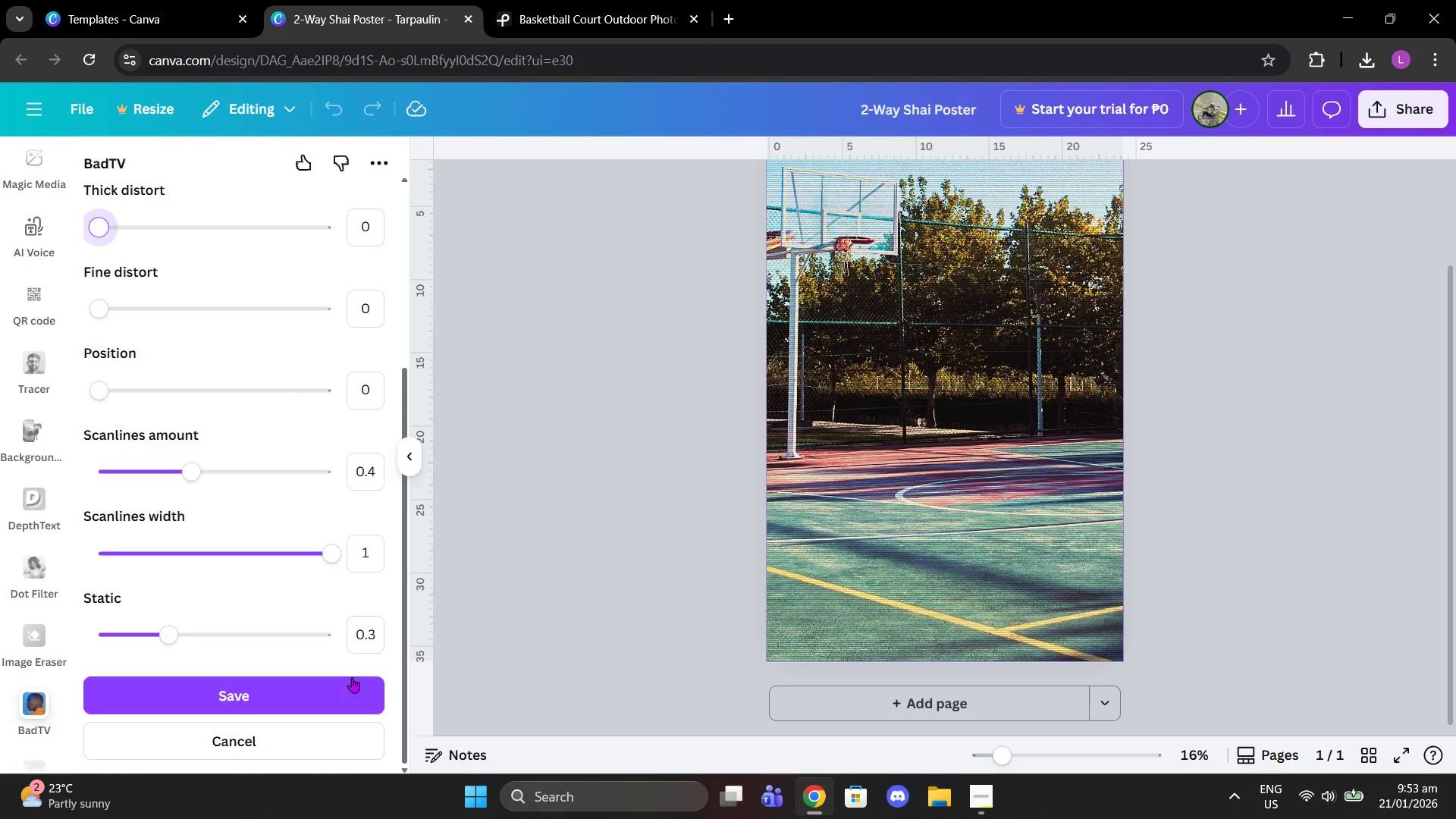 
left_click([331, 707])
 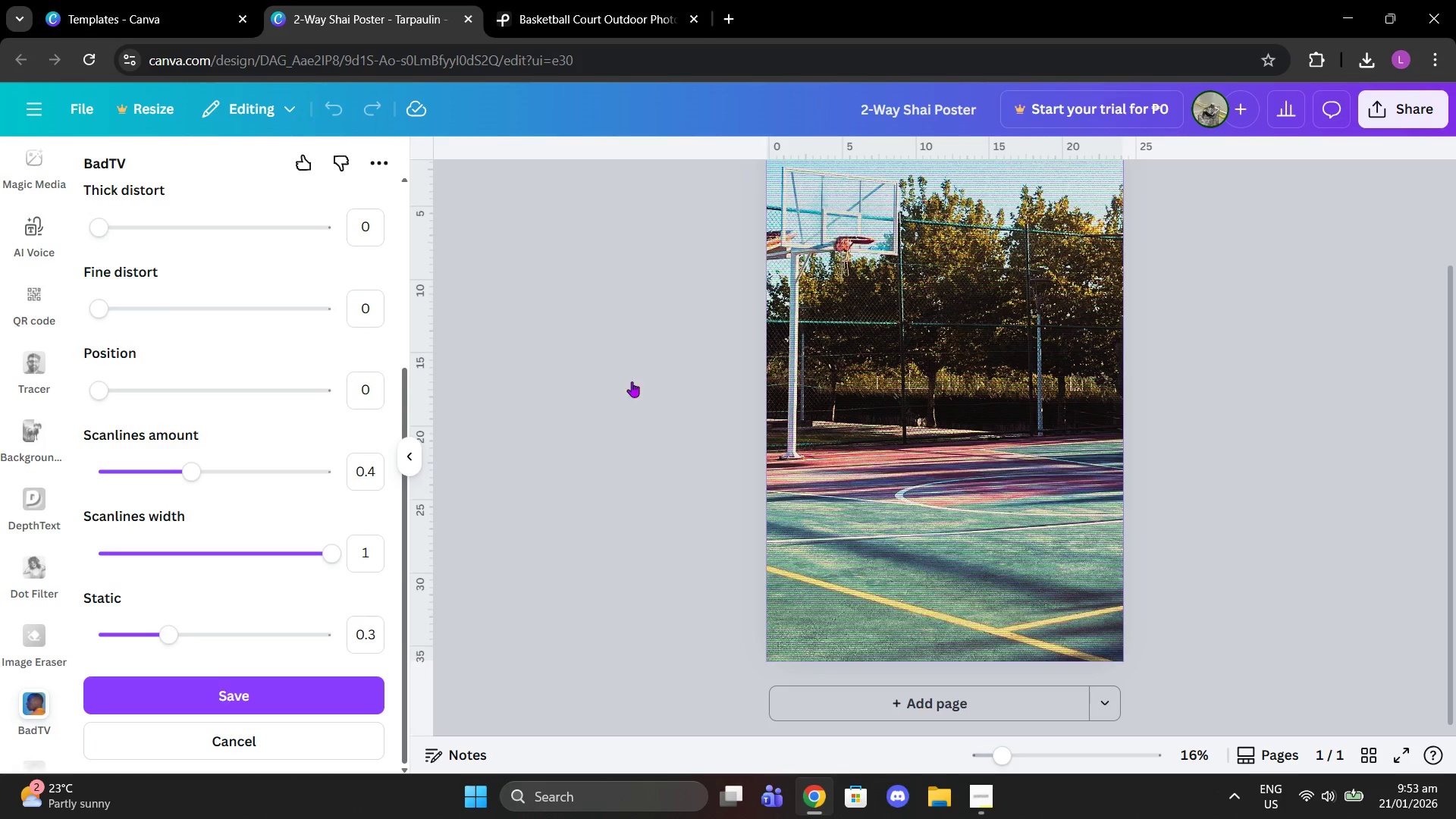 
scroll: coordinate [563, 450], scroll_direction: up, amount: 4.0
 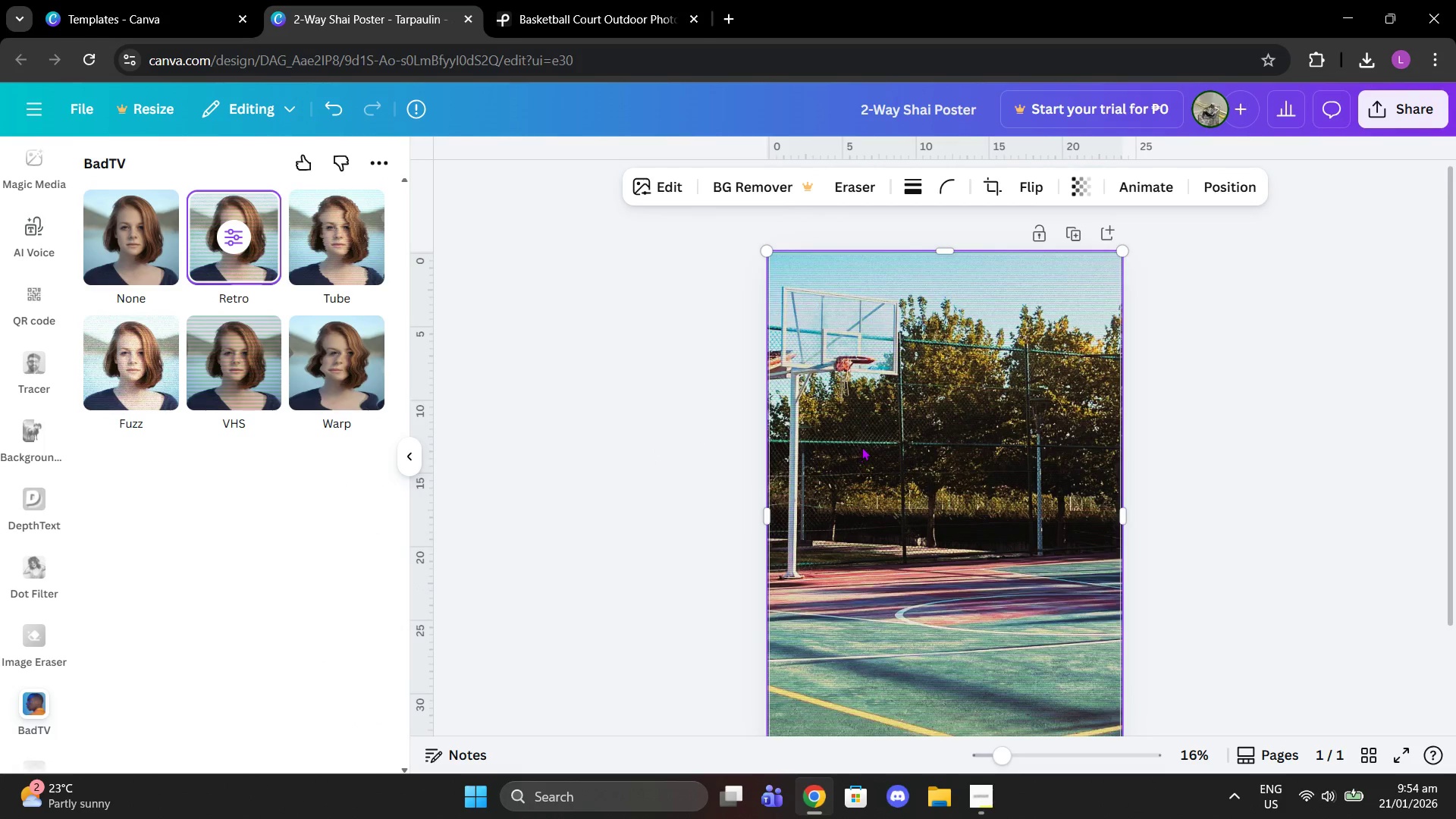 
left_click([861, 447])
 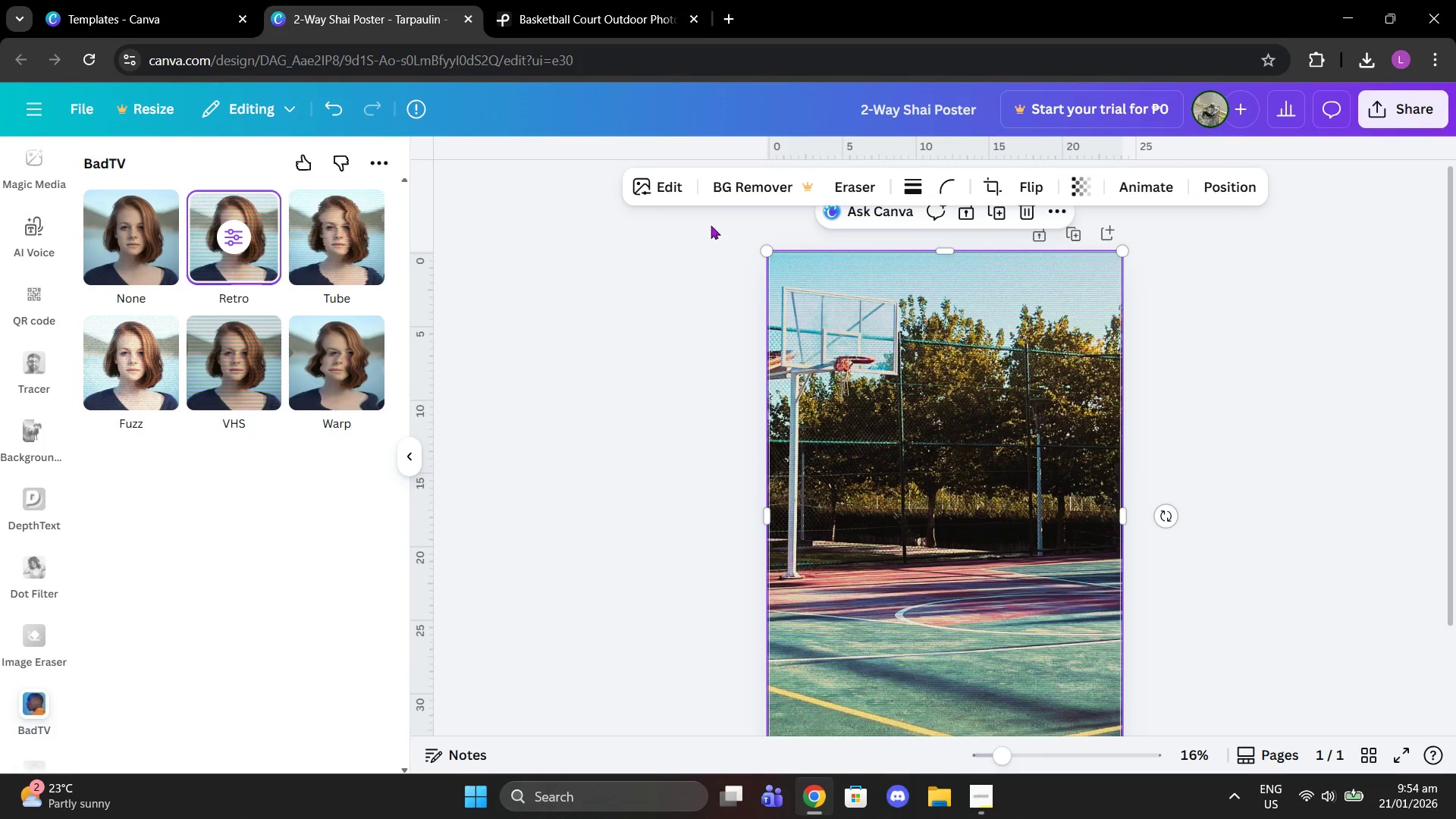 
left_click([673, 184])
 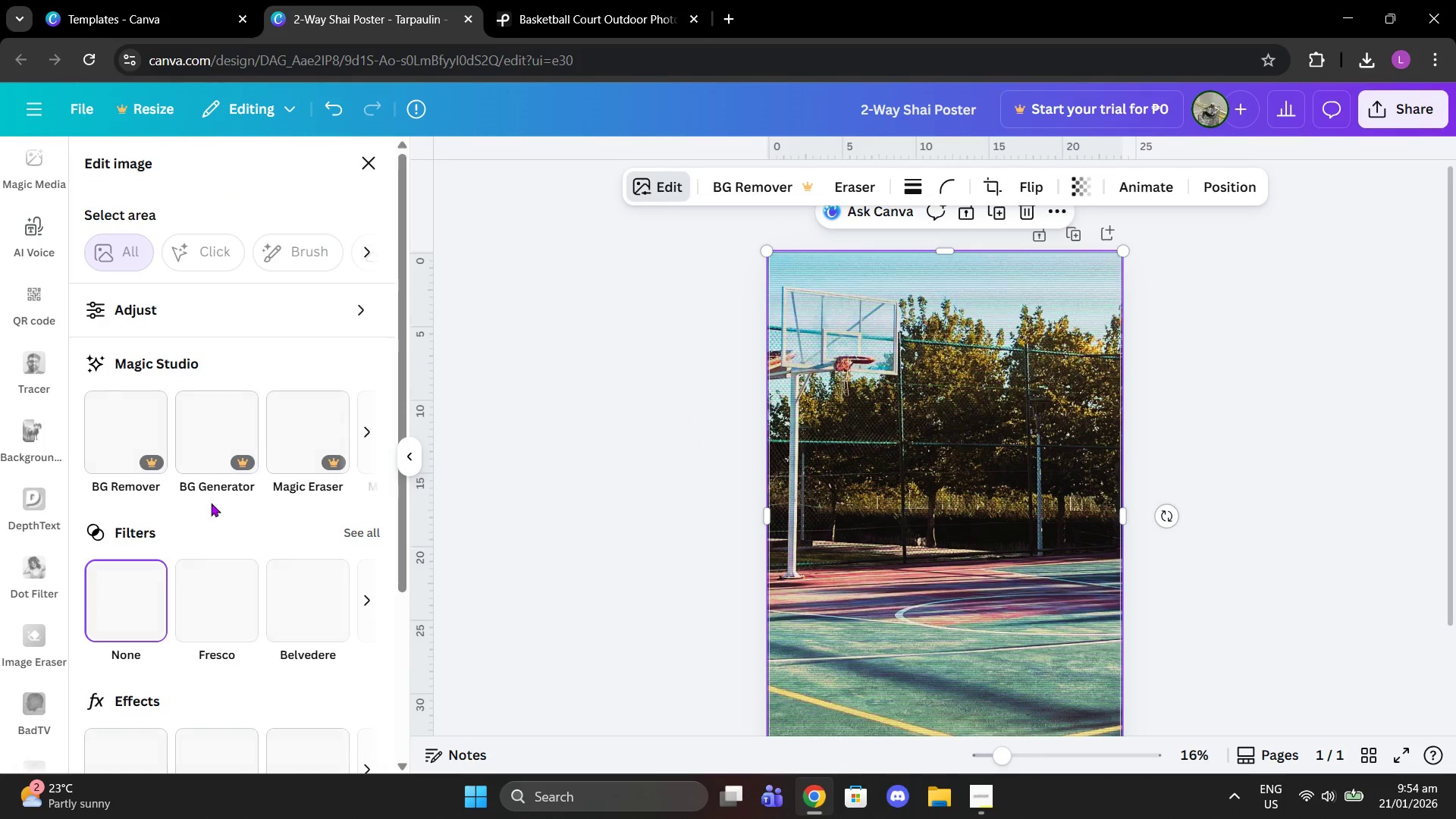 
scroll: coordinate [208, 511], scroll_direction: down, amount: 1.0
 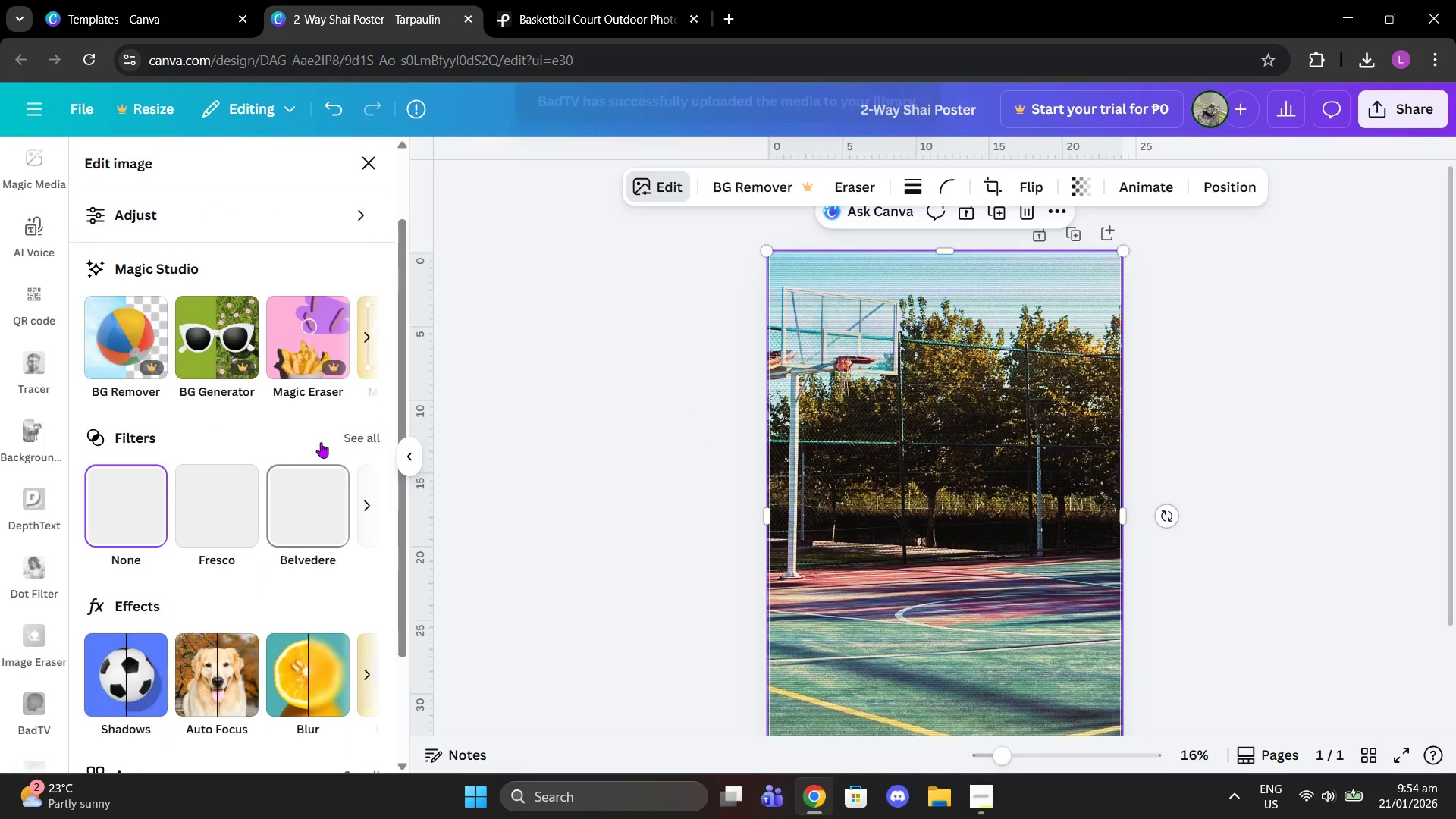 
left_click([356, 436])
 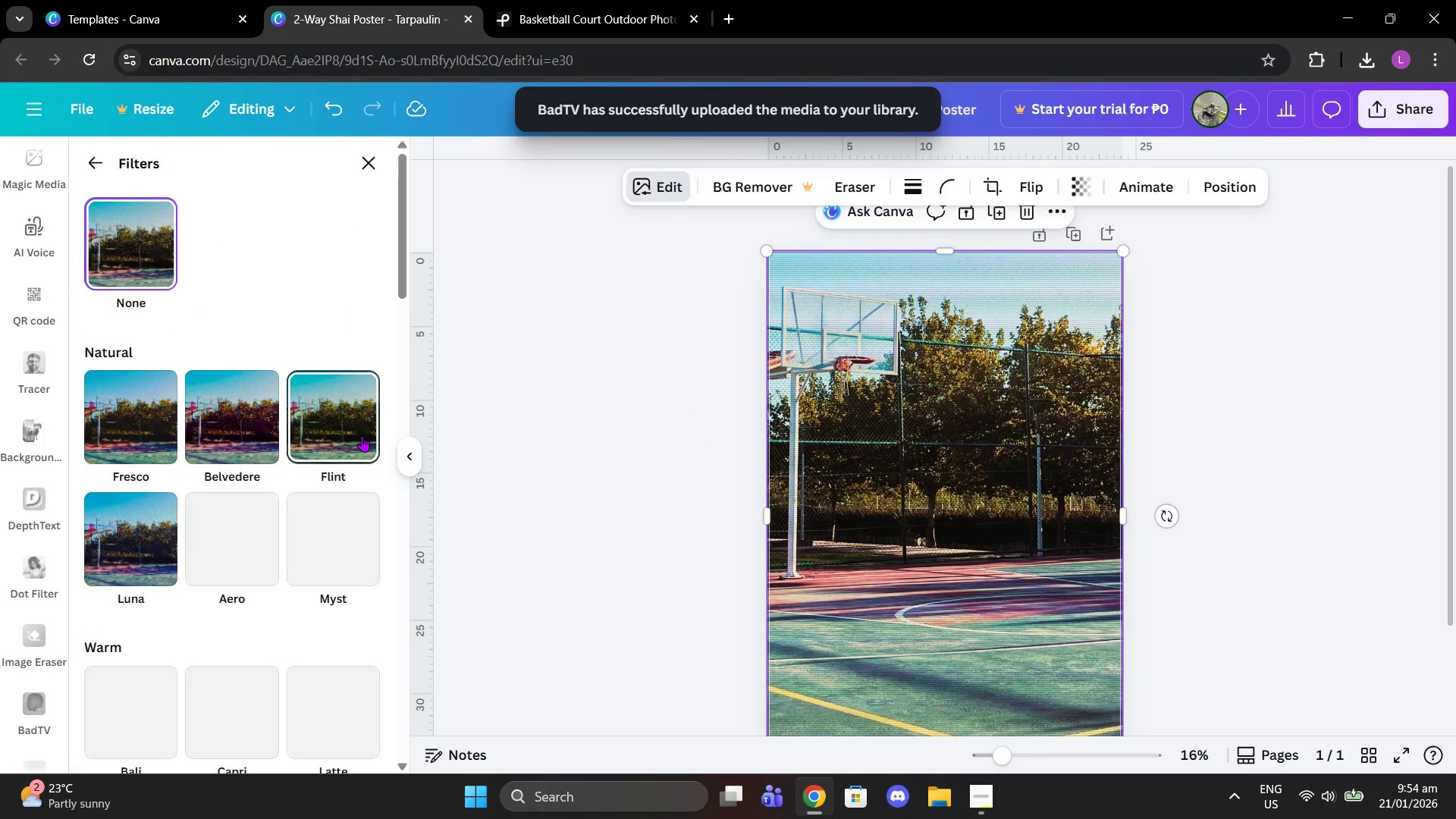 
scroll: coordinate [299, 452], scroll_direction: down, amount: 22.0
 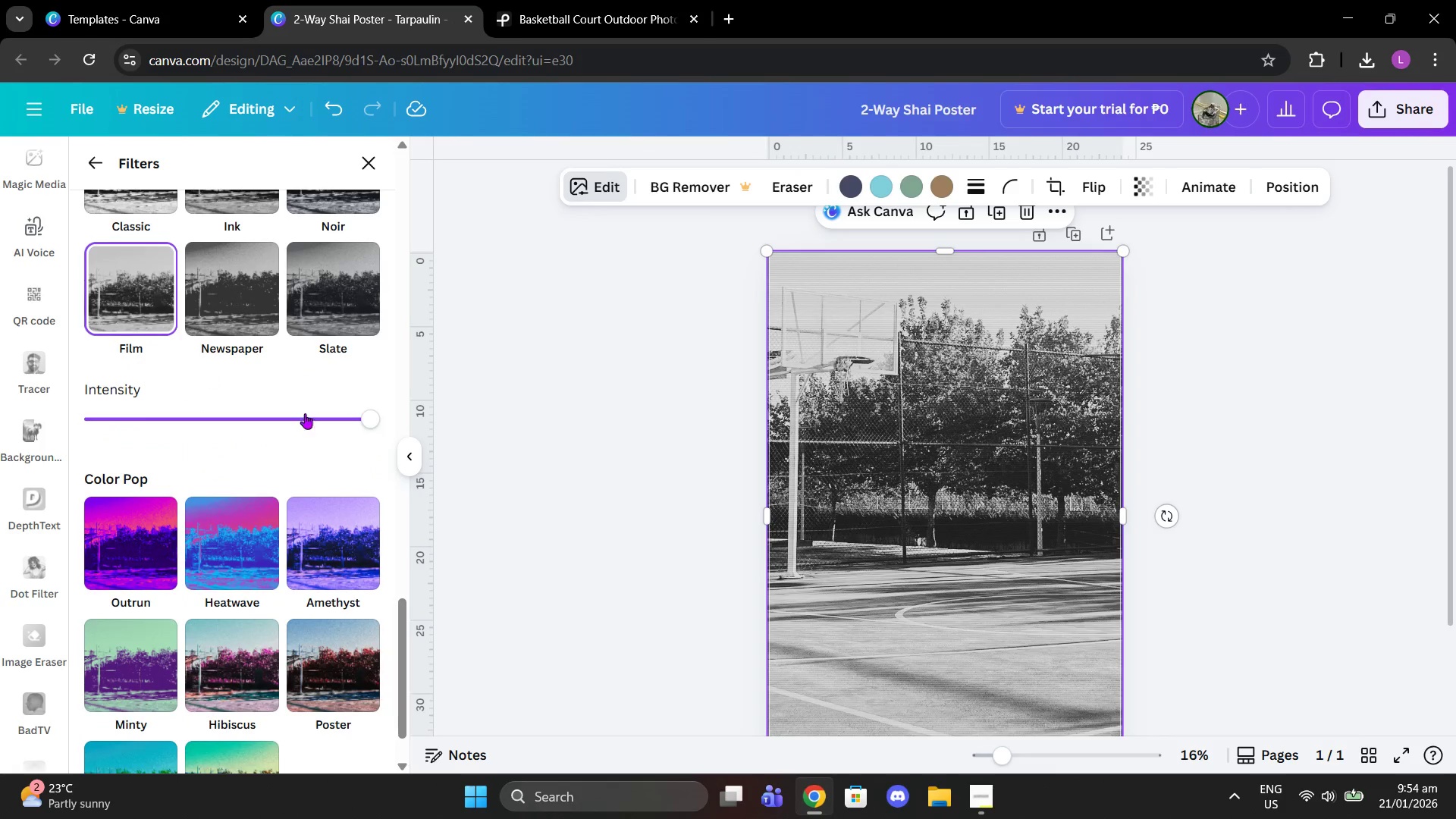 
scroll: coordinate [309, 425], scroll_direction: none, amount: 0.0
 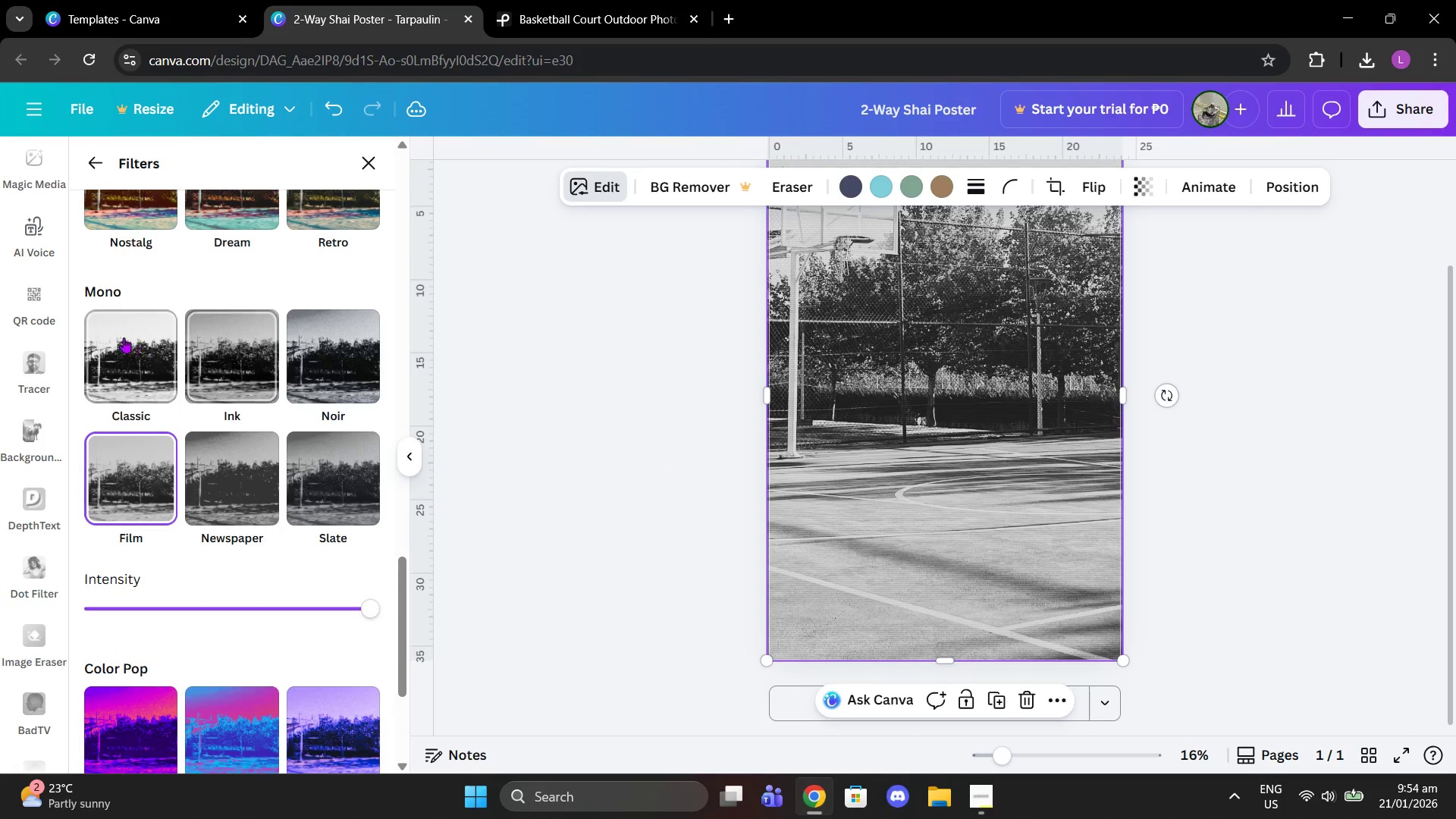 
left_click([124, 337])
 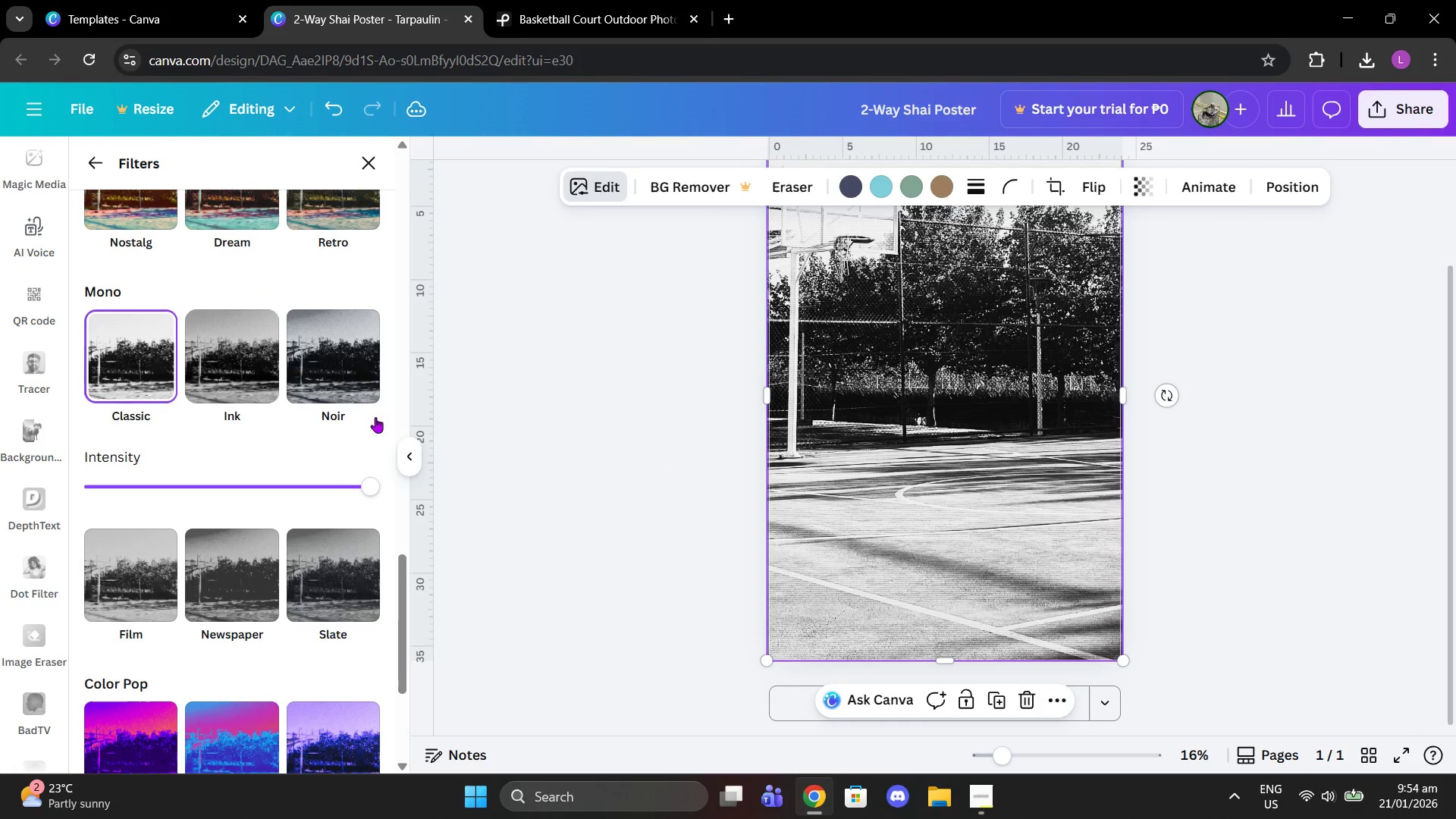 
scroll: coordinate [617, 450], scroll_direction: up, amount: 2.0
 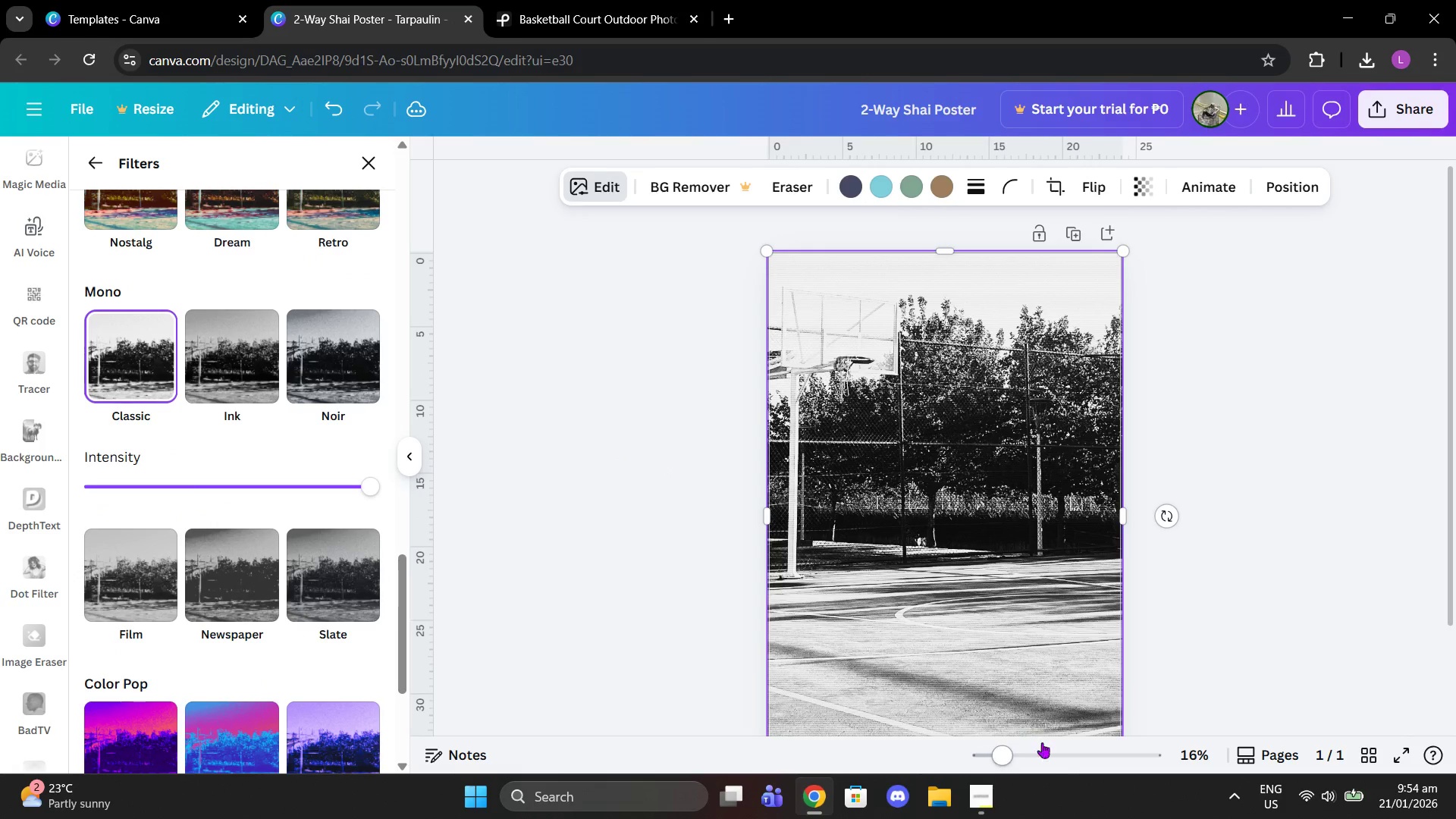 
left_click_drag(start_coordinate=[1012, 766], to_coordinate=[1021, 764])
 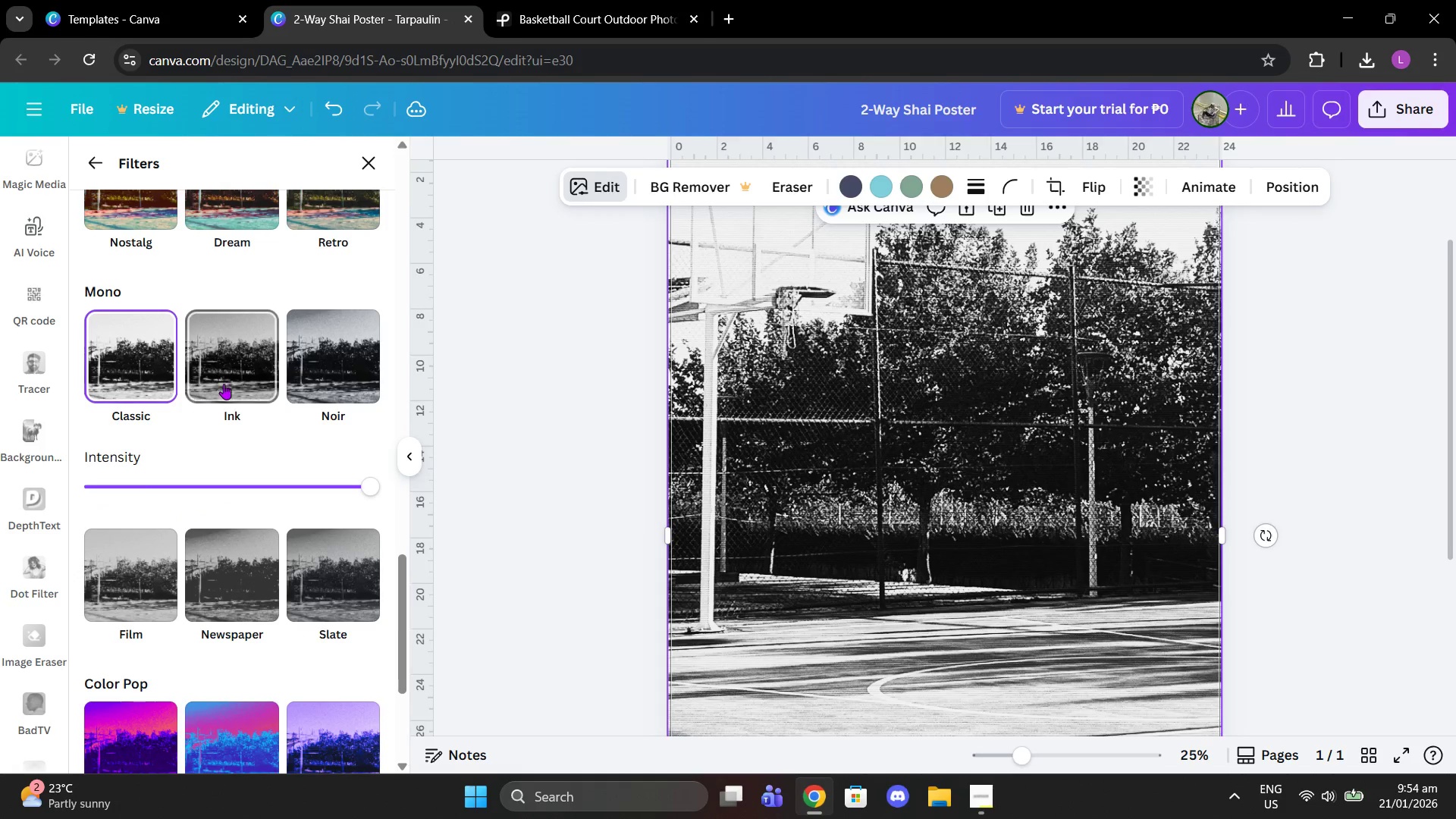 
left_click([317, 372])
 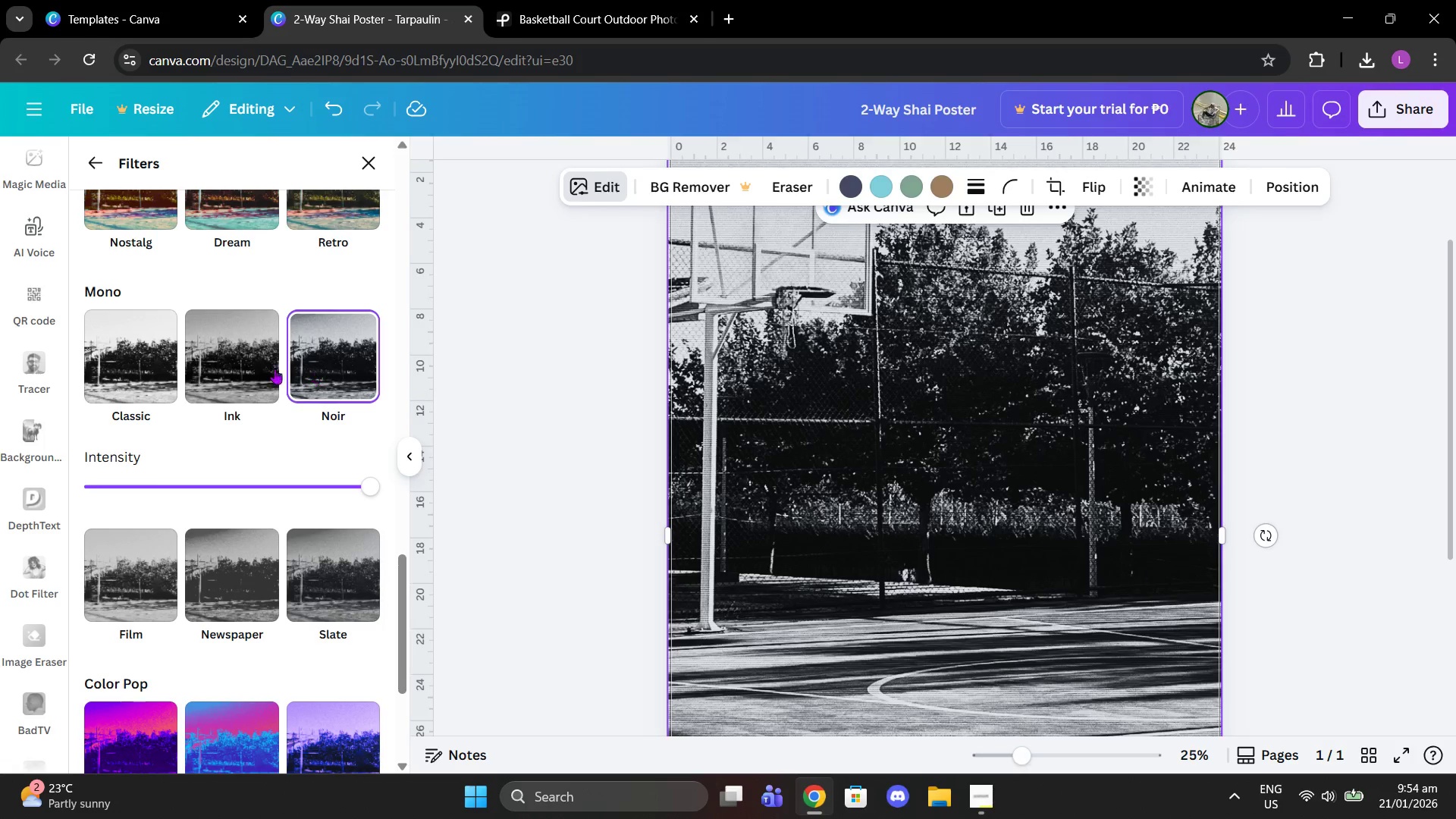 
left_click([232, 369])
 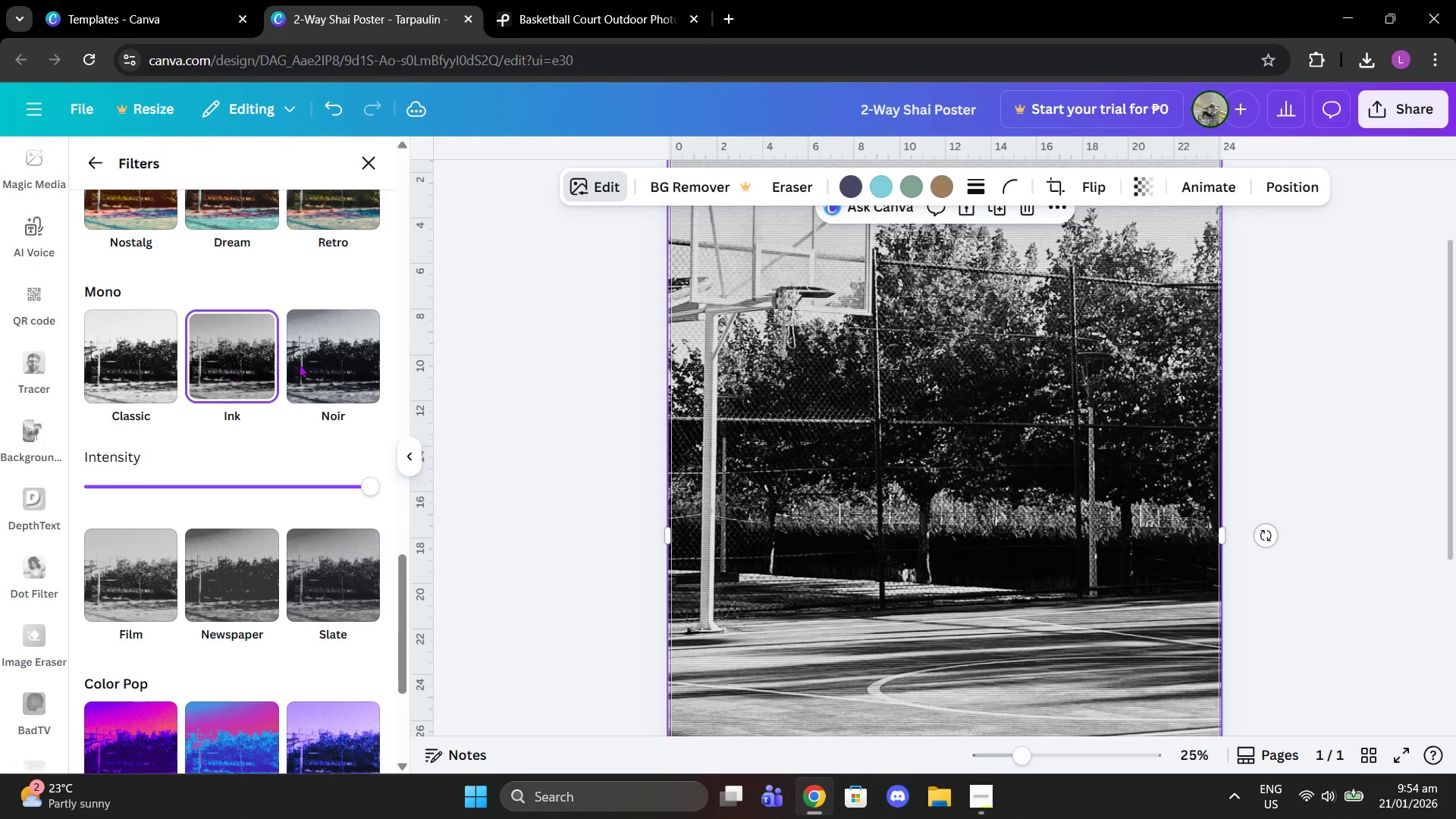 
left_click([304, 363])
 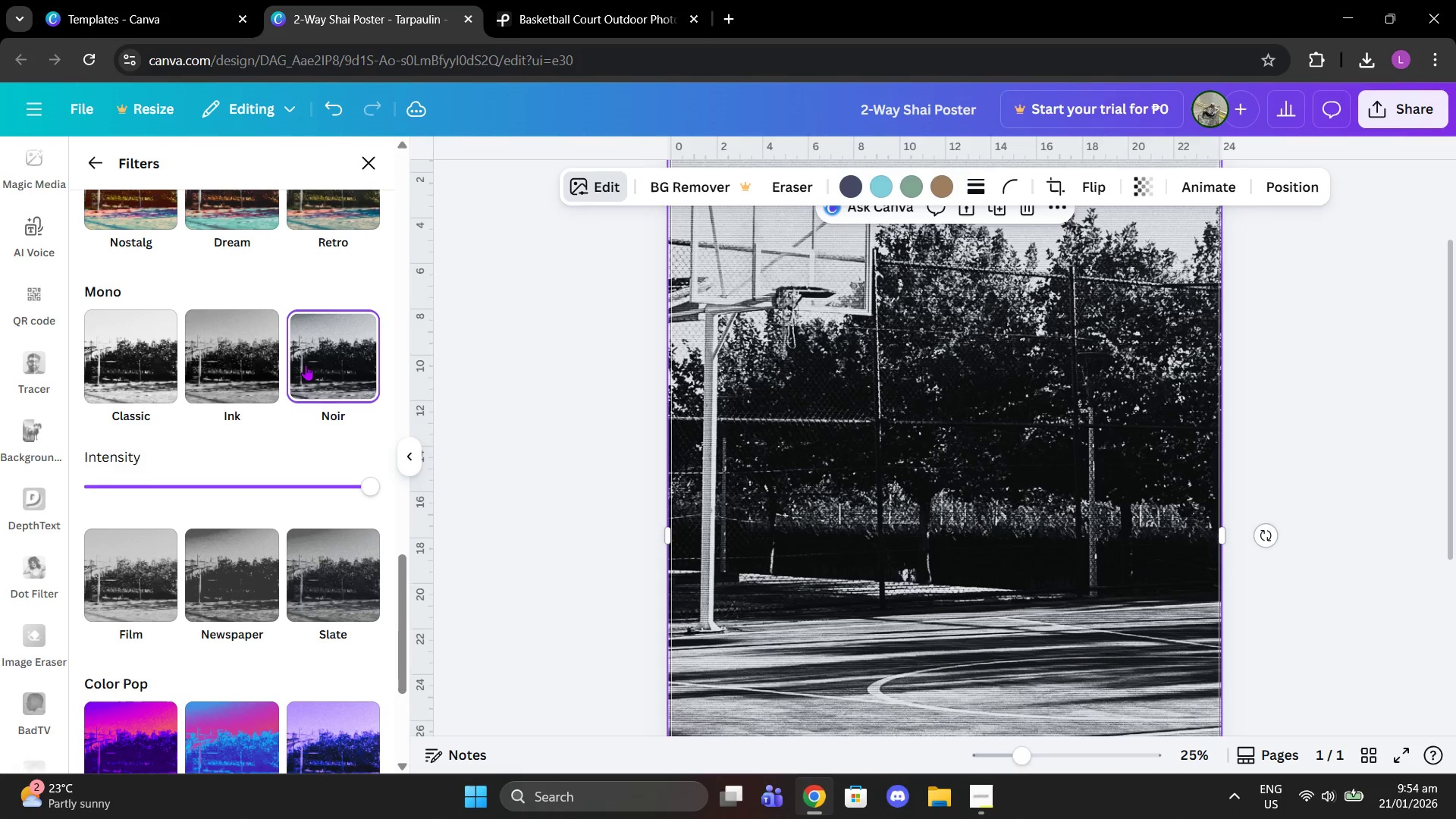 
scroll: coordinate [329, 435], scroll_direction: down, amount: 2.0
 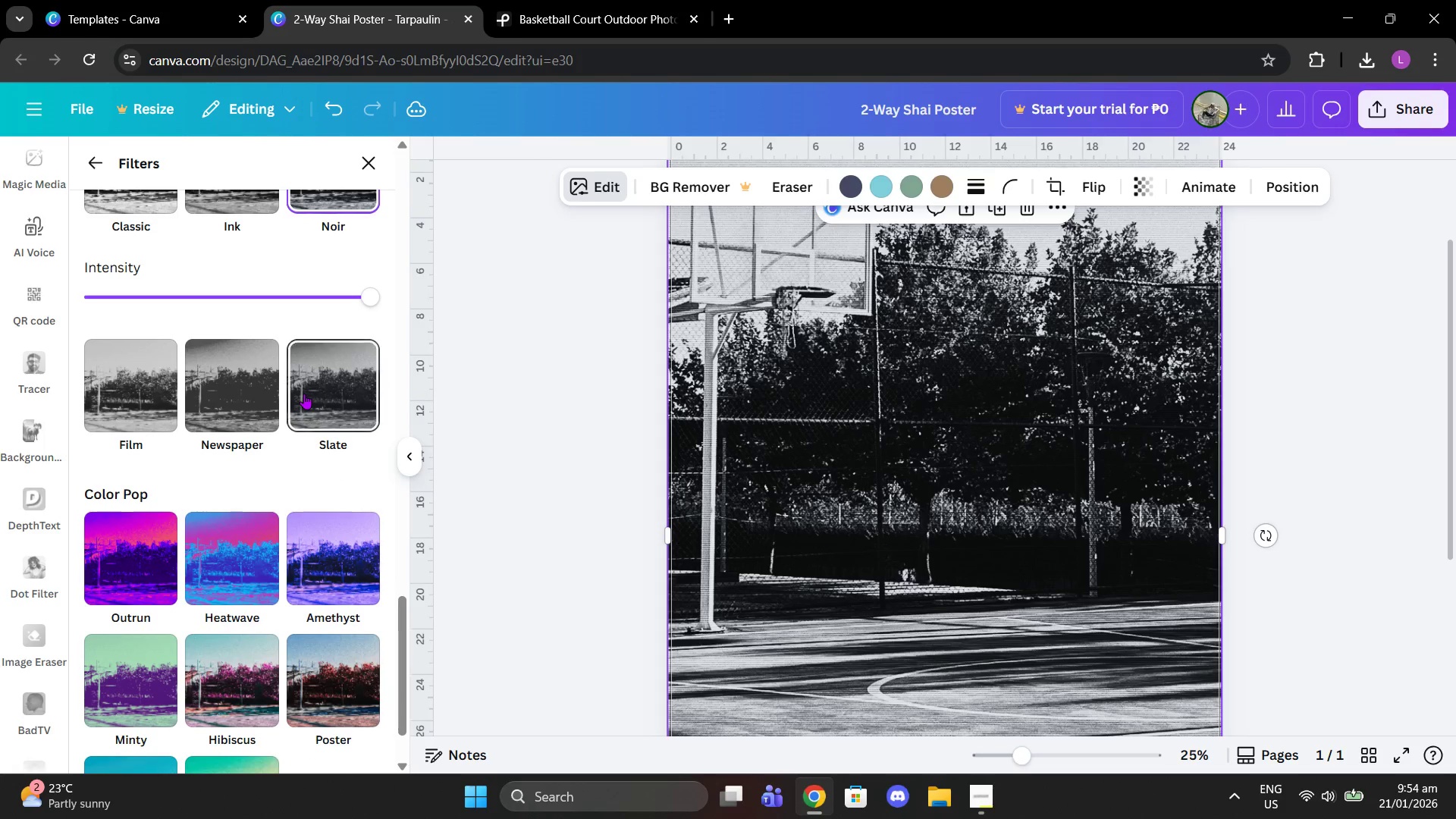 
left_click([304, 394])
 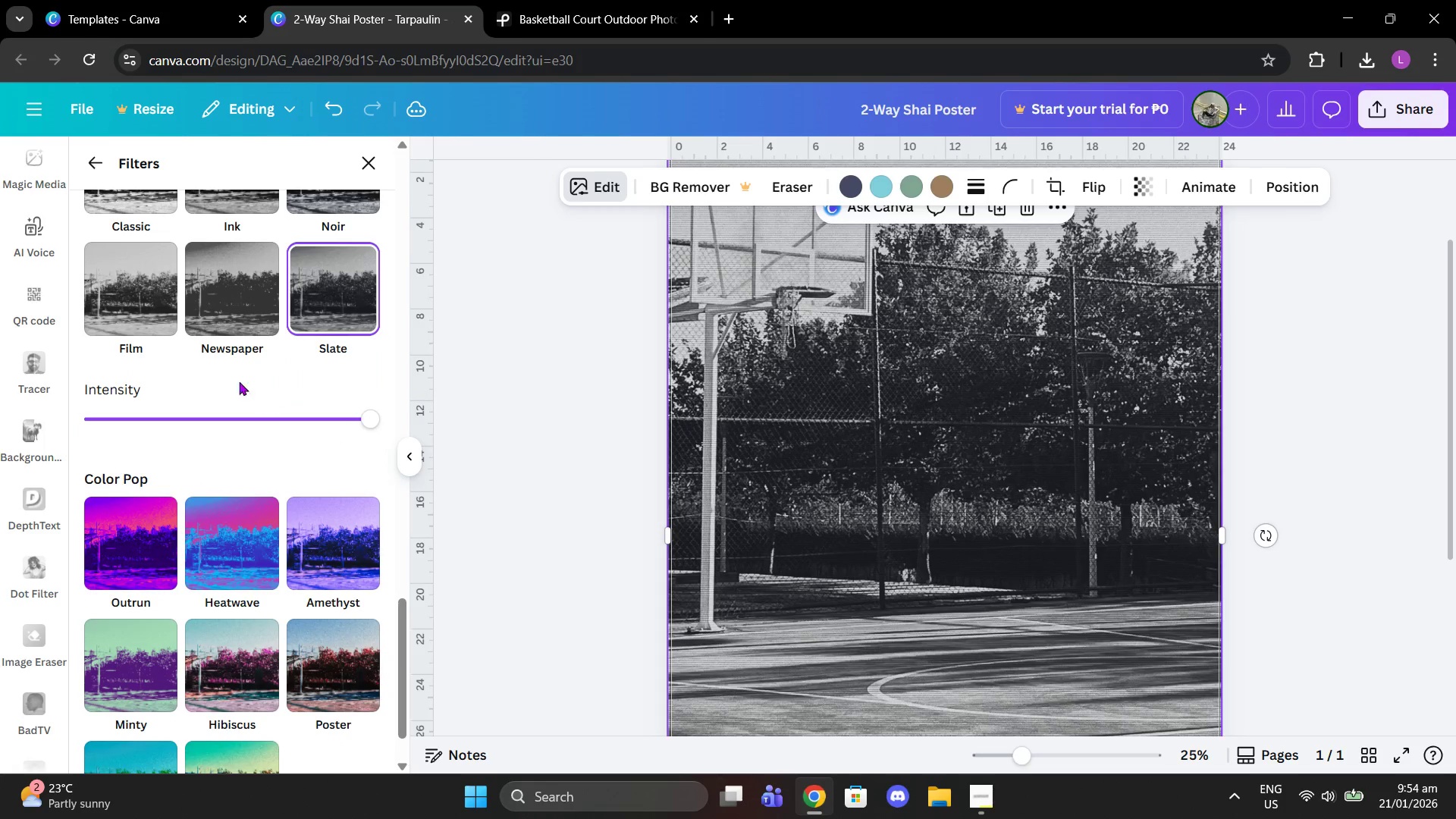 
left_click([228, 372])
 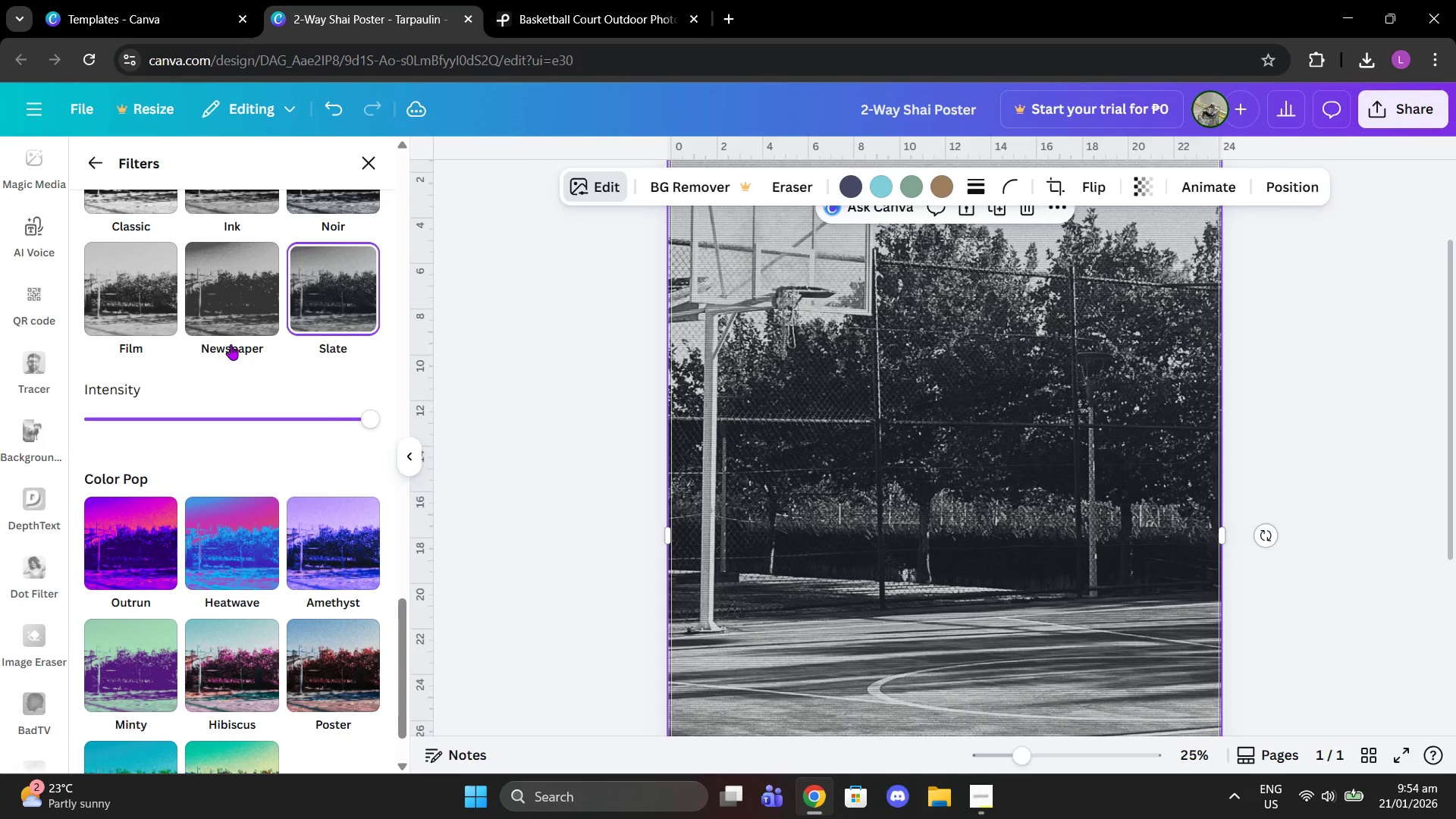 
left_click([231, 344])
 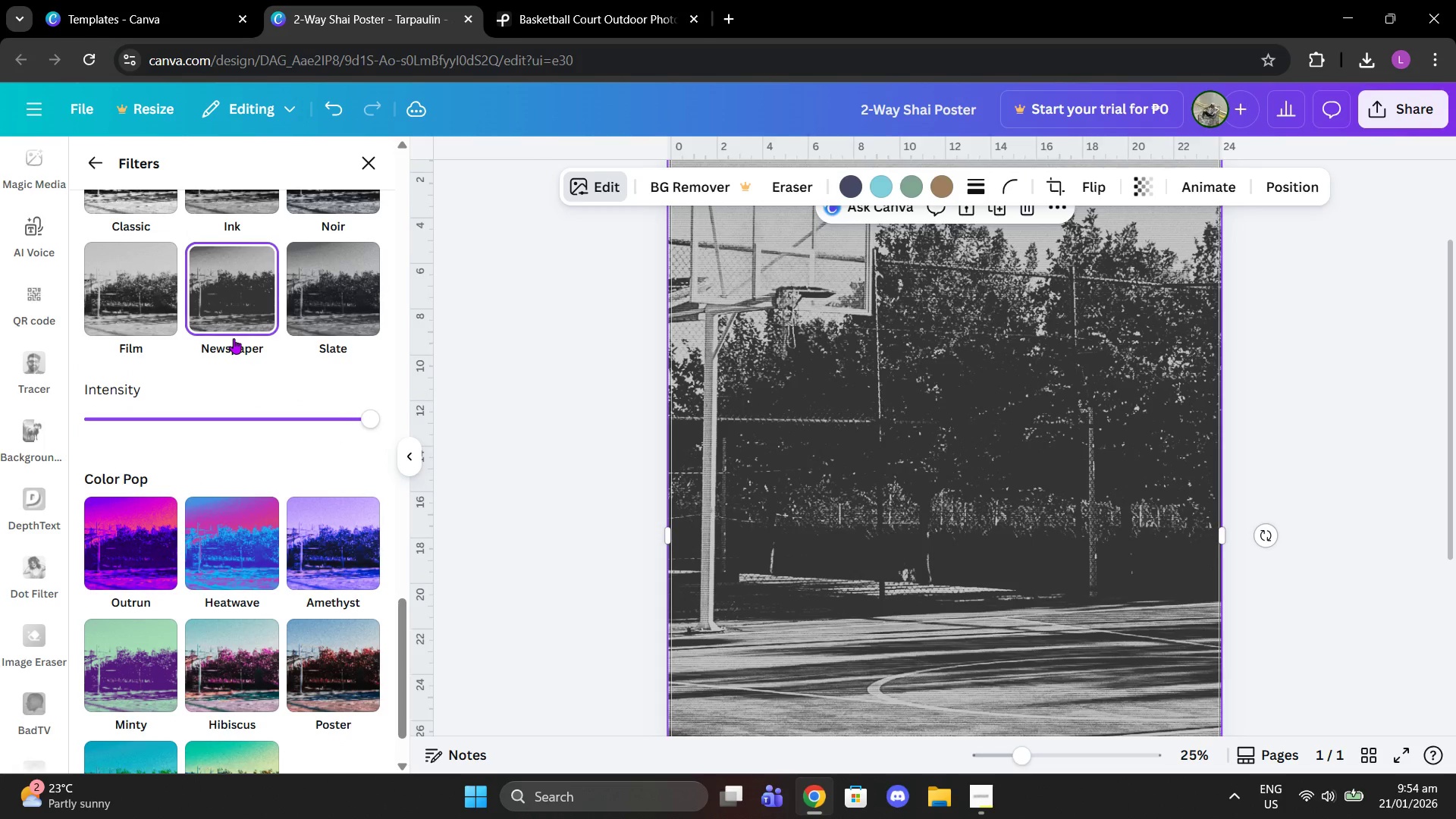 
scroll: coordinate [234, 338], scroll_direction: up, amount: 3.0
 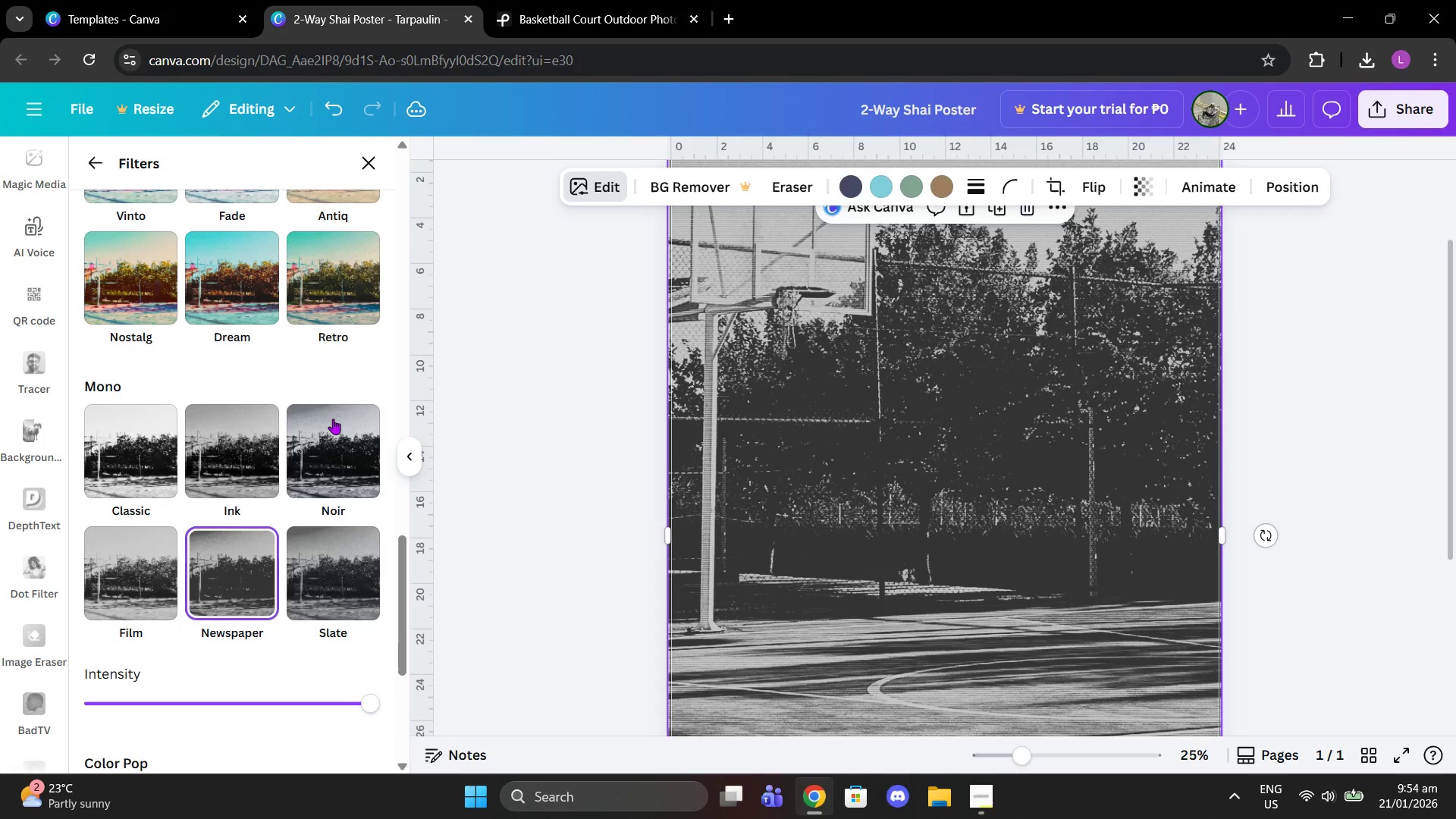 
left_click([333, 441])
 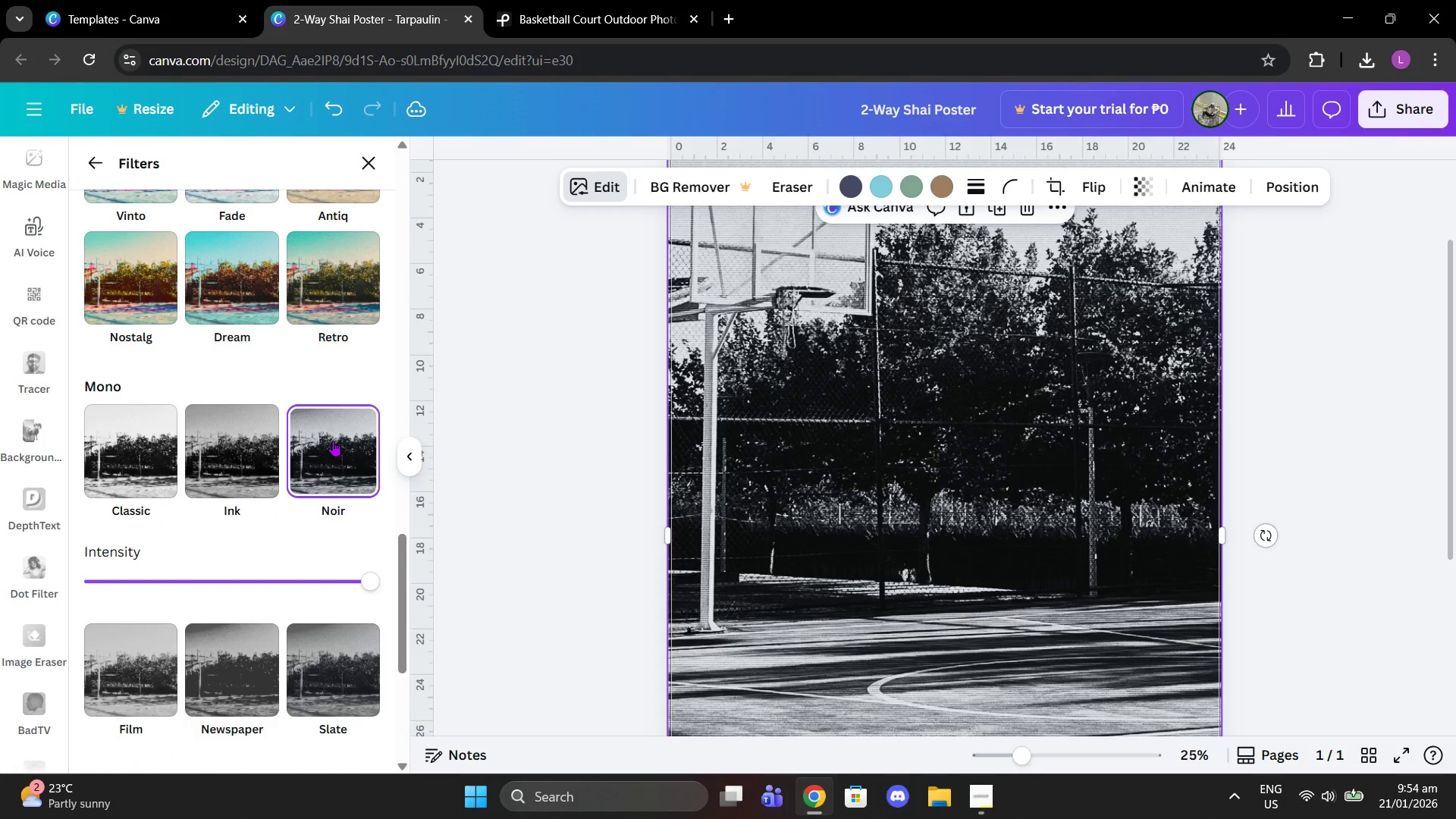 
scroll: coordinate [333, 441], scroll_direction: down, amount: 1.0
 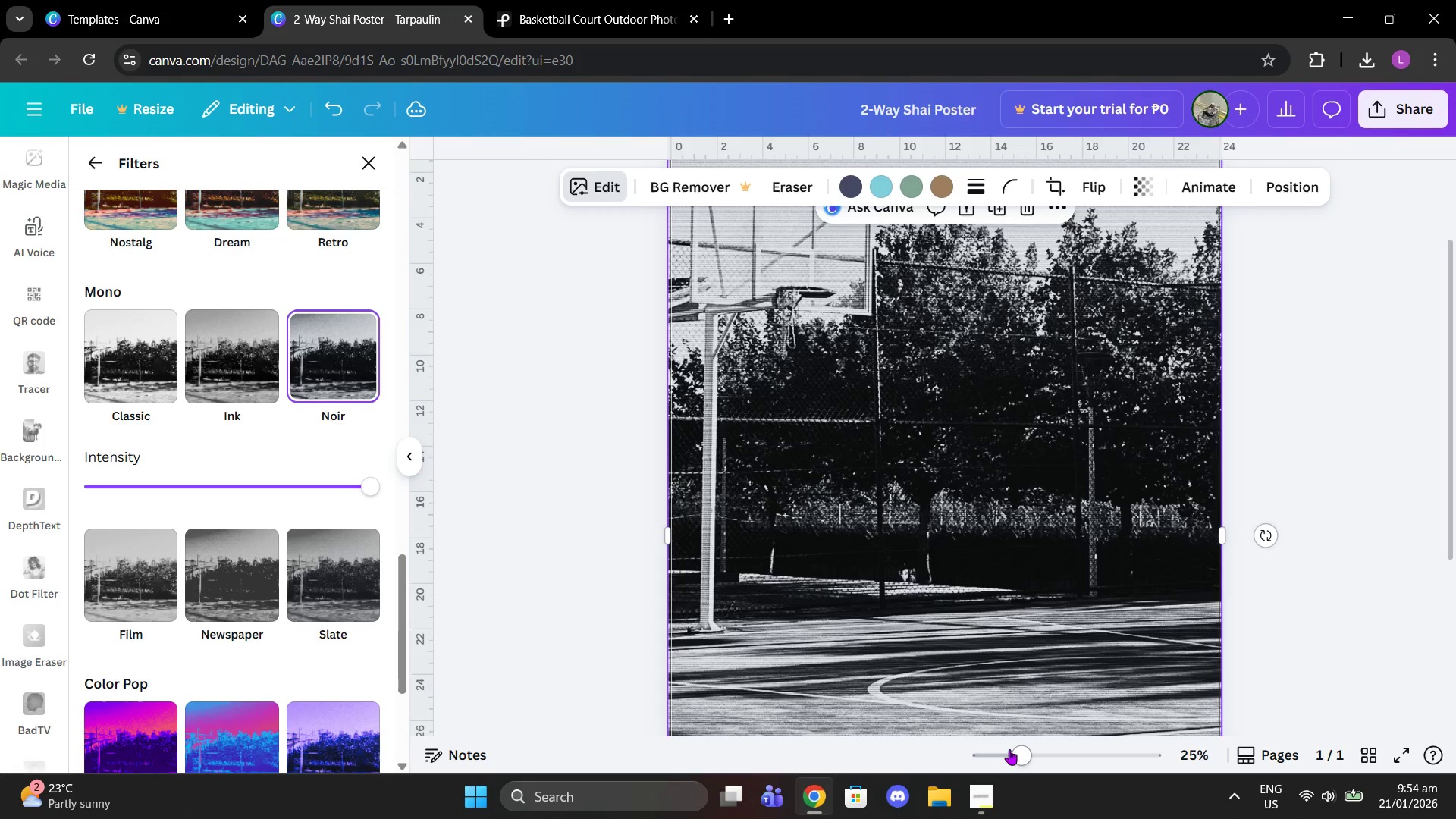 
left_click_drag(start_coordinate=[1014, 757], to_coordinate=[994, 752])
 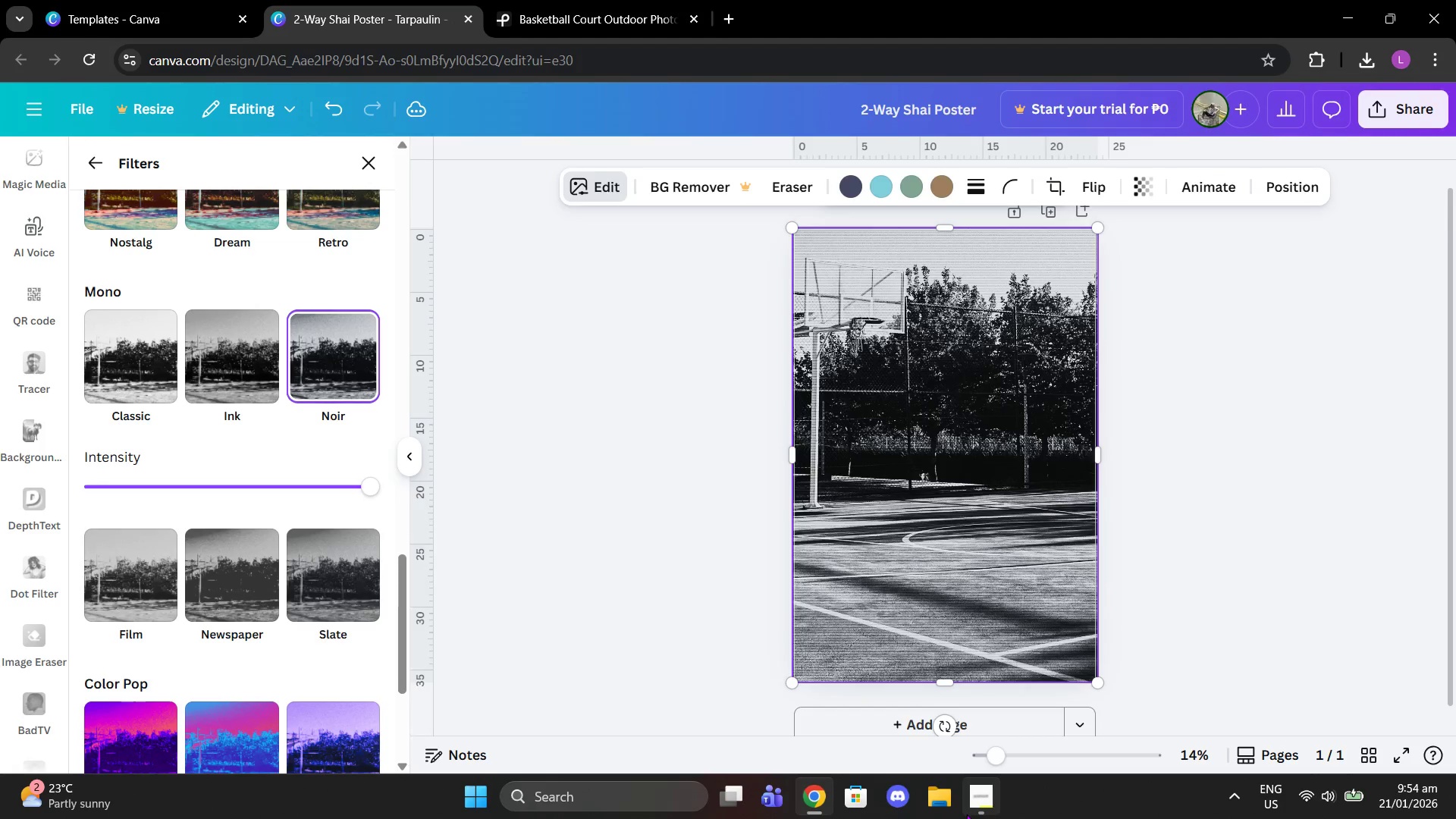 
left_click([966, 814])